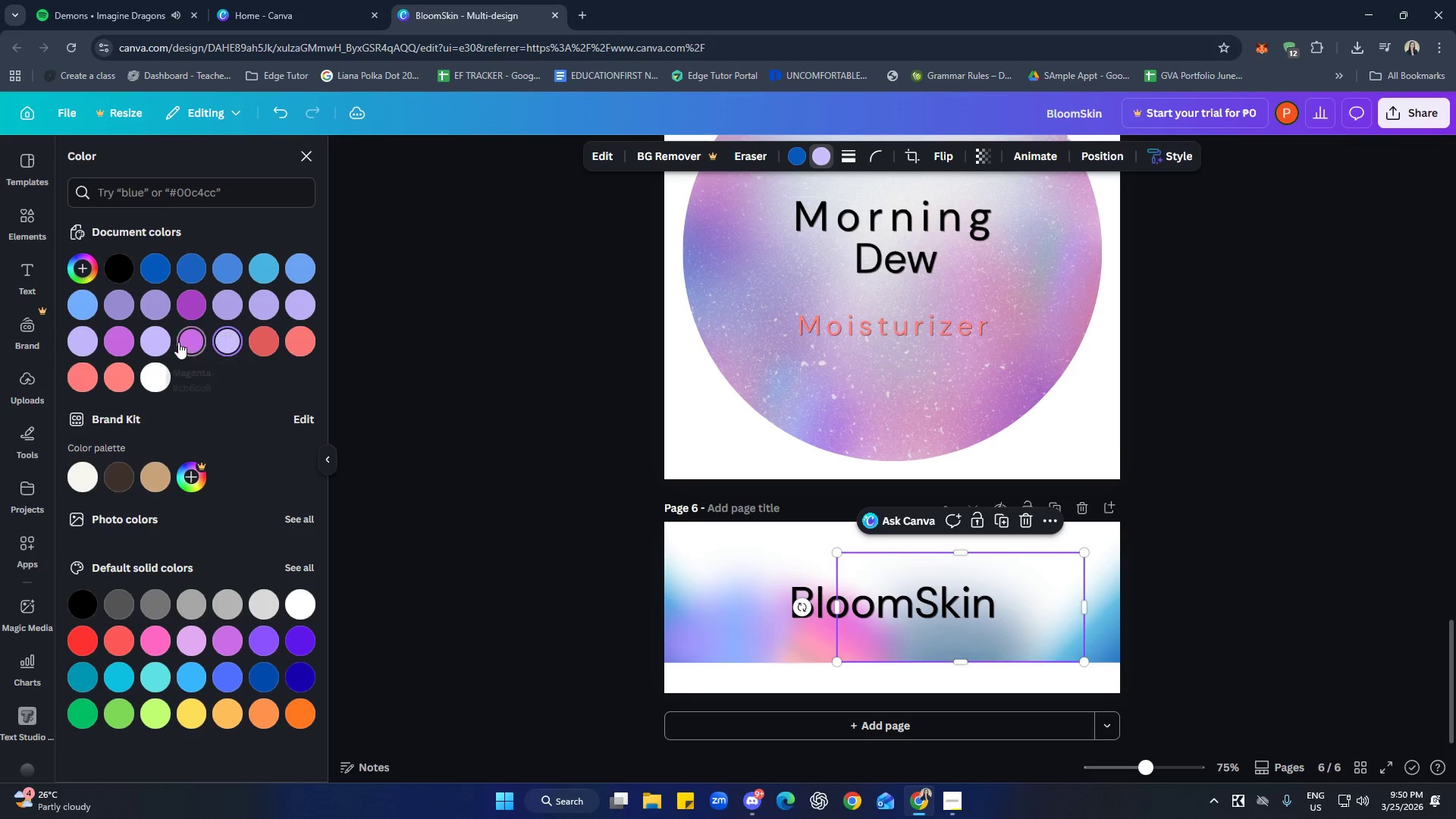 
left_click([184, 340])
 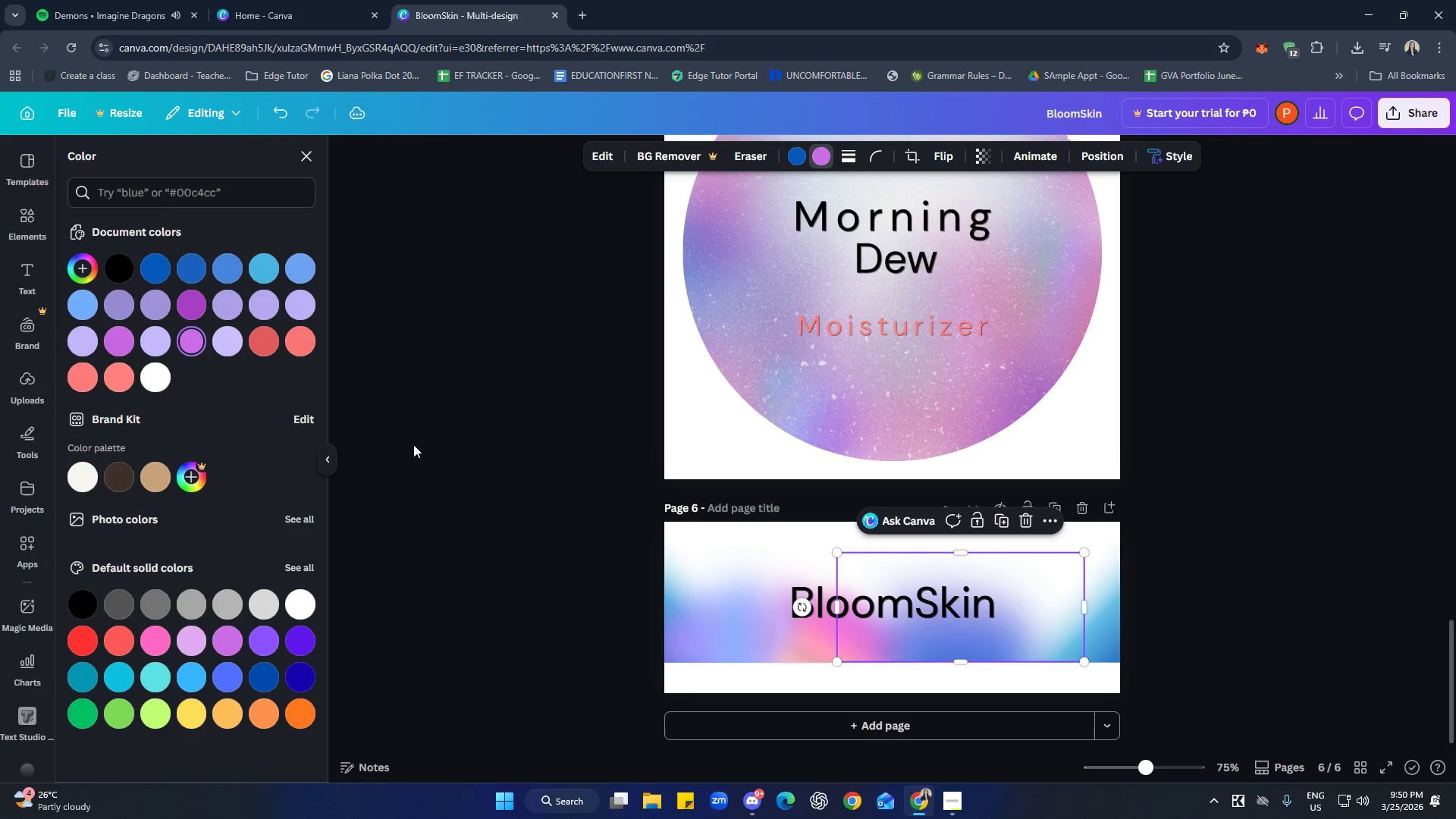 
left_click([300, 344])
 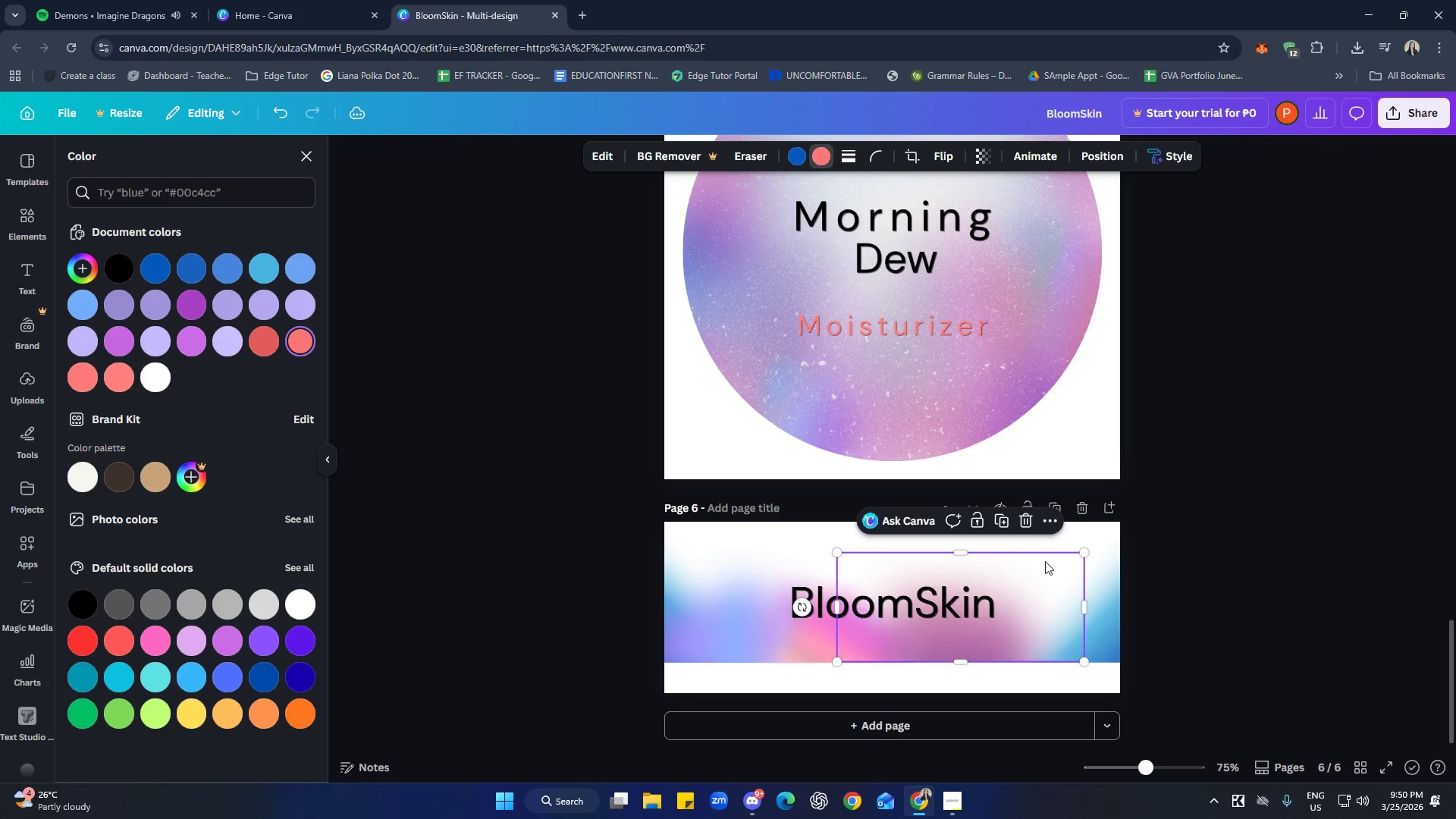 
key(Delete)
 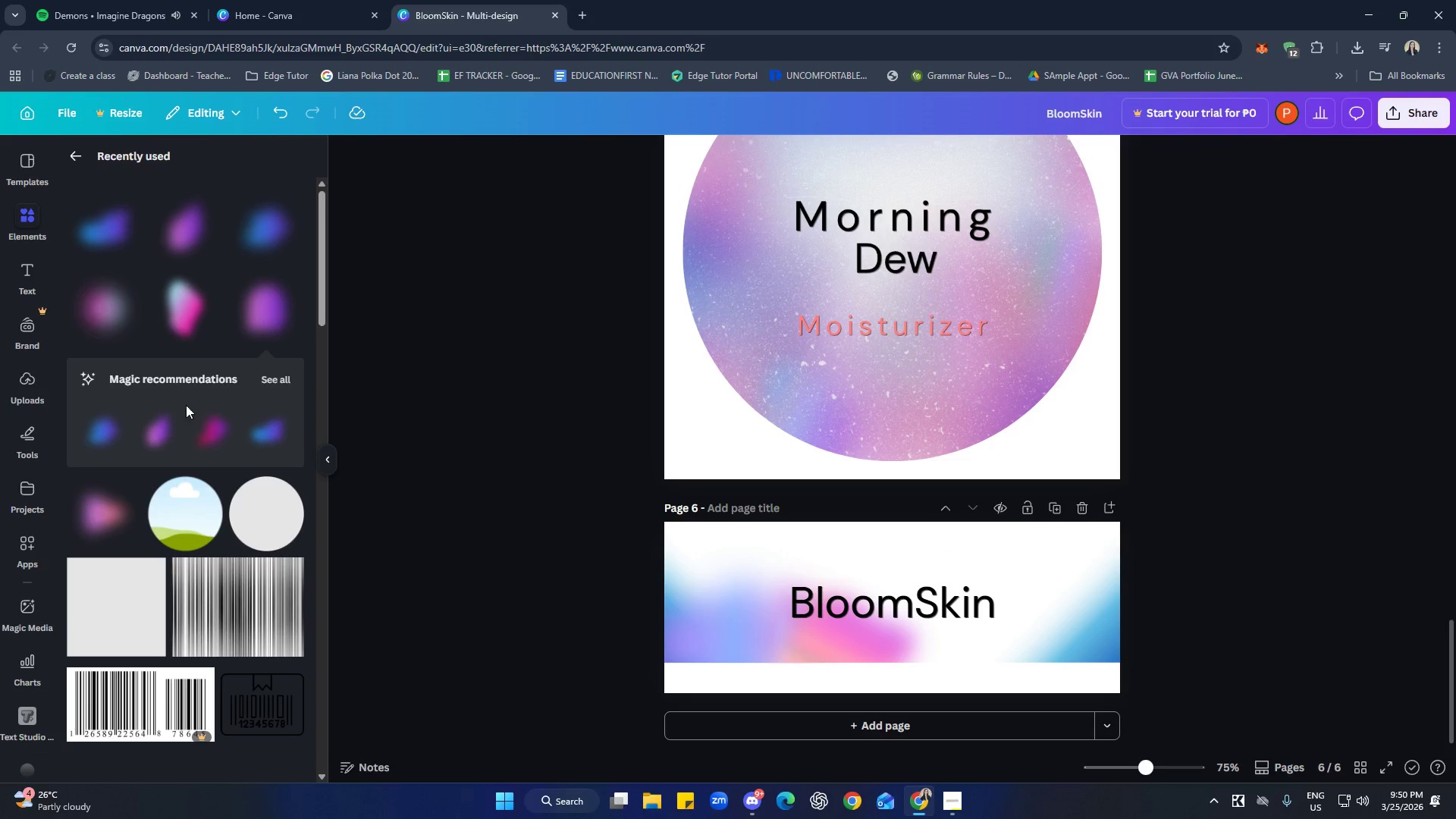 
left_click([195, 225])
 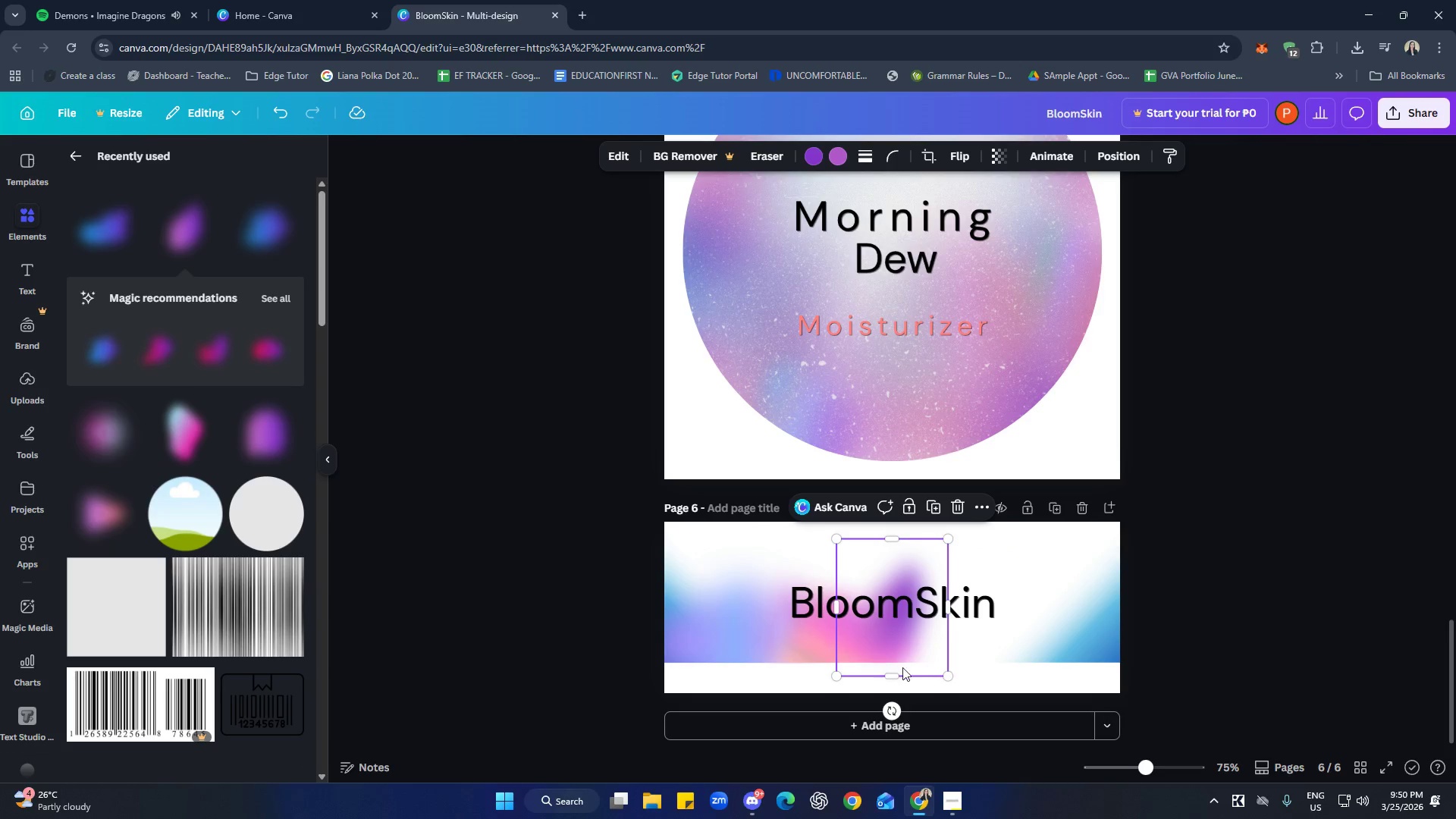 
left_click_drag(start_coordinate=[906, 633], to_coordinate=[953, 642])
 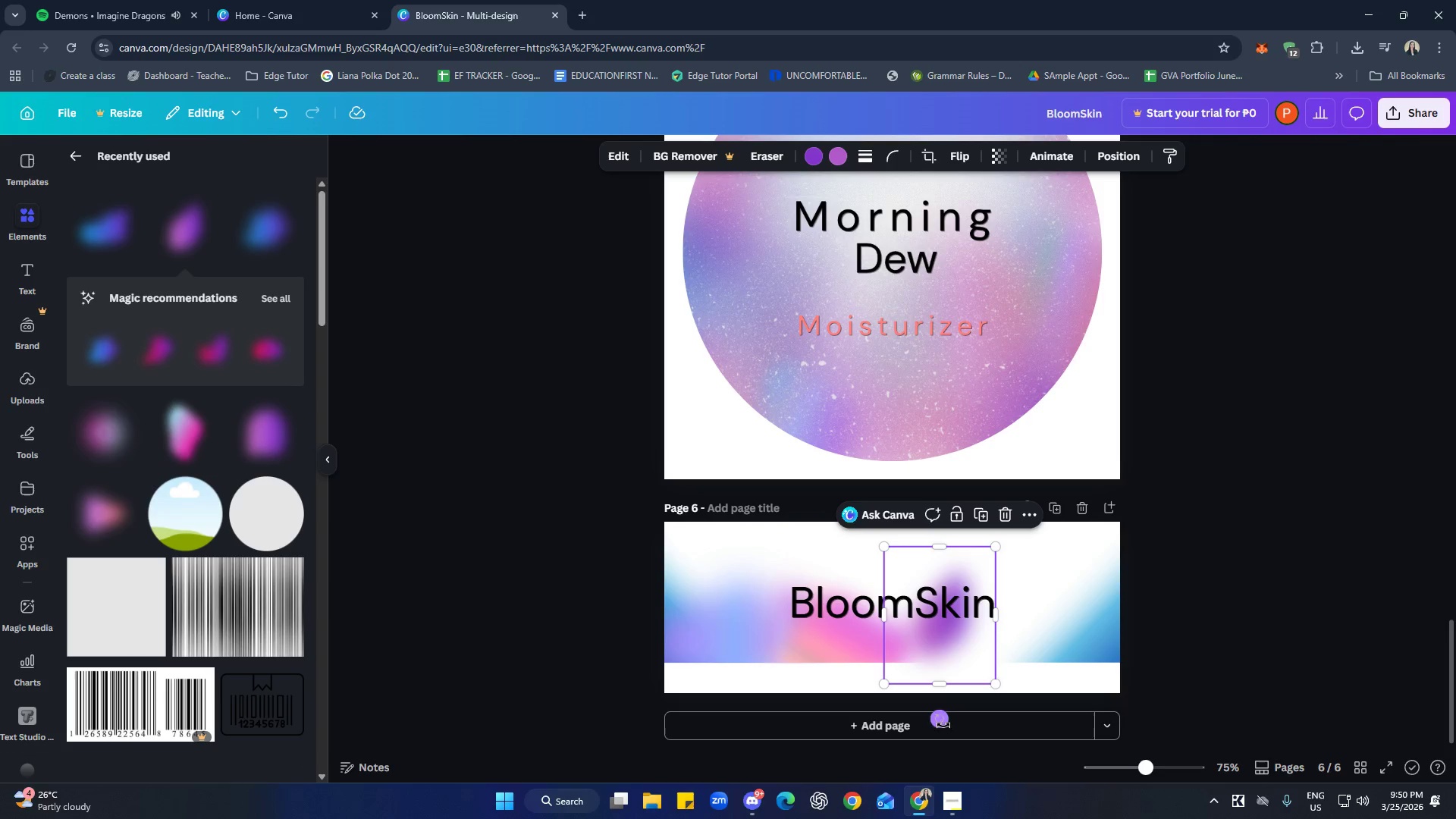 
left_click_drag(start_coordinate=[938, 723], to_coordinate=[1028, 617])
 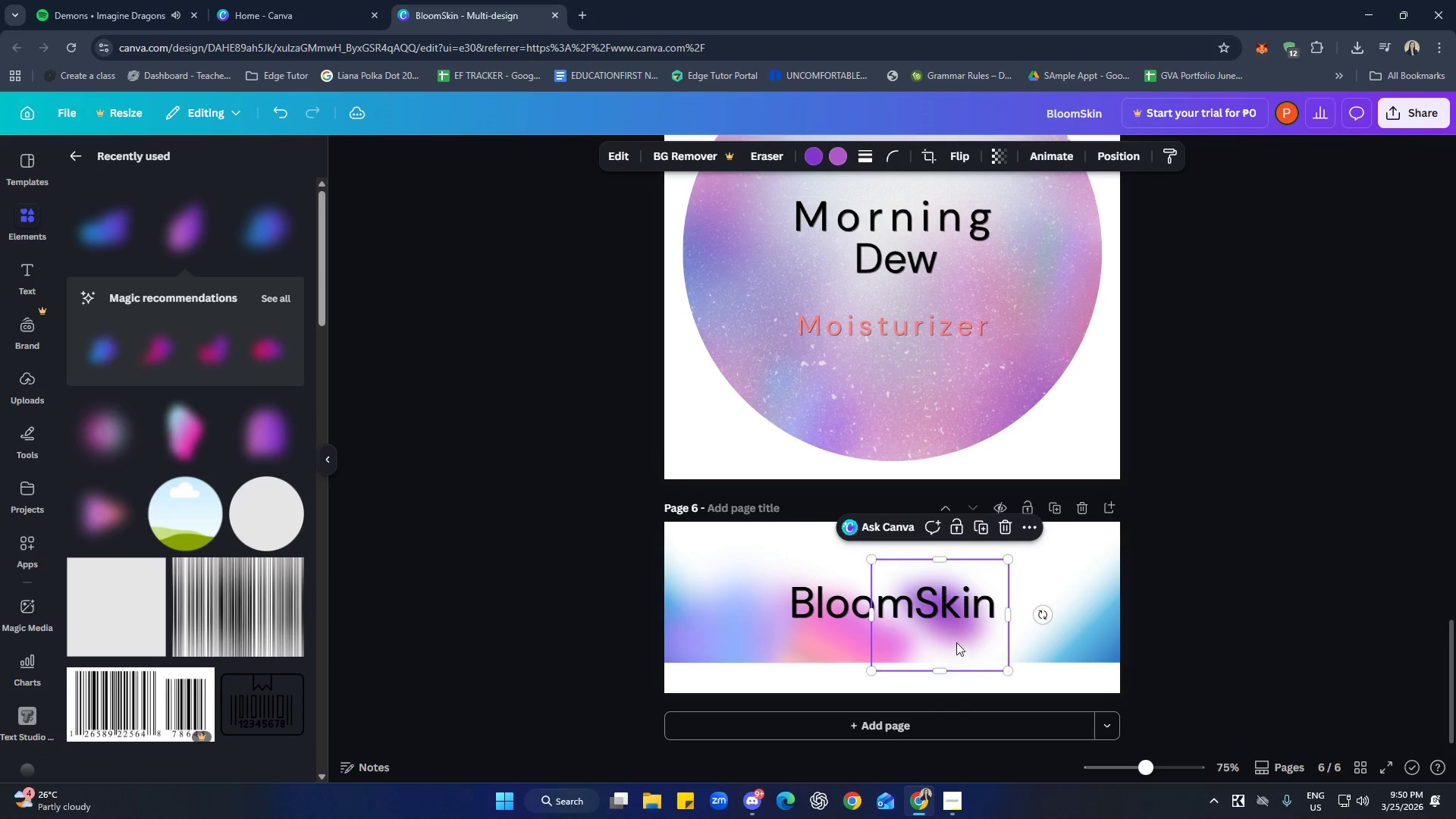 
left_click_drag(start_coordinate=[956, 637], to_coordinate=[935, 648])
 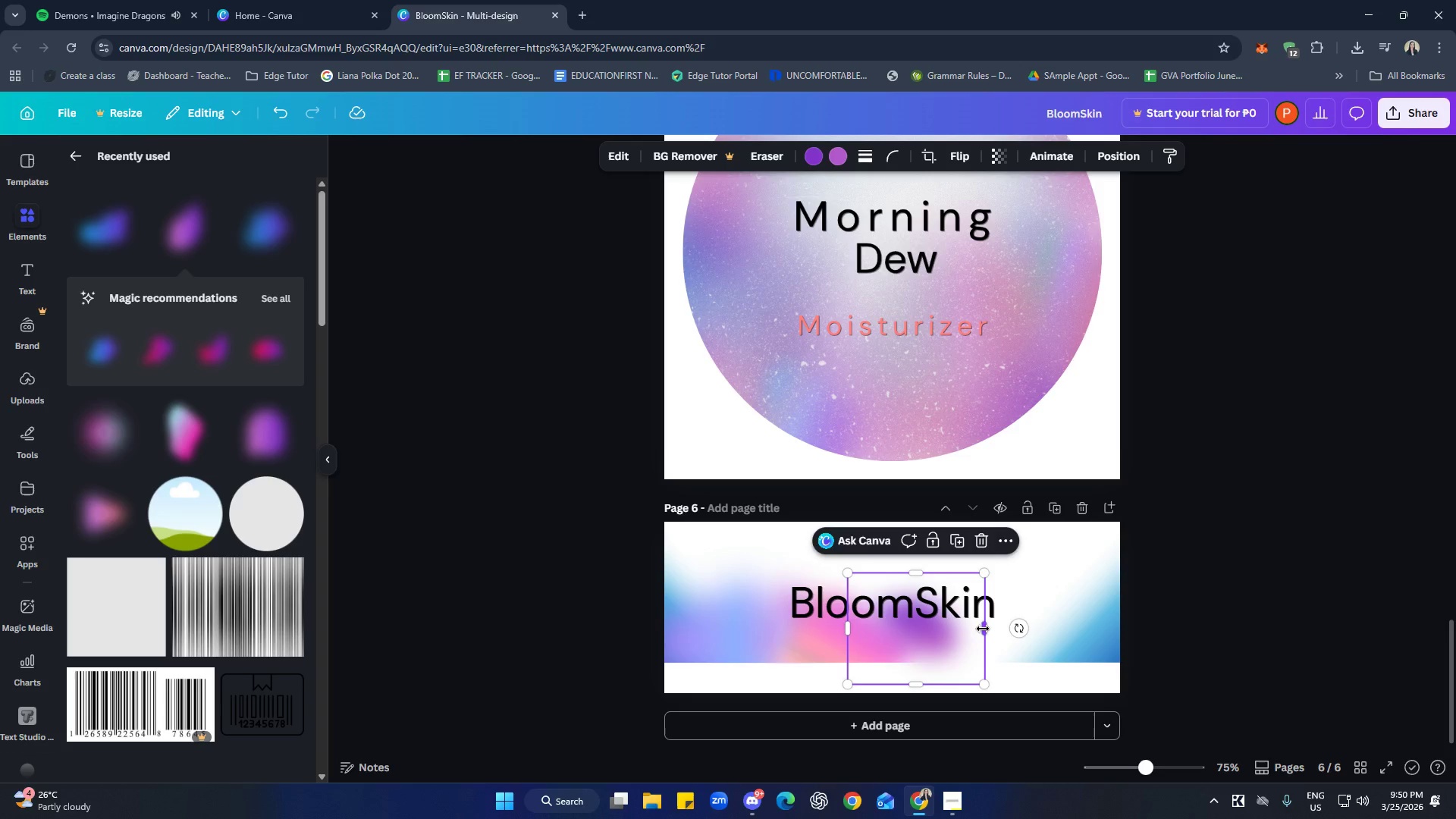 
left_click_drag(start_coordinate=[983, 629], to_coordinate=[1129, 614])
 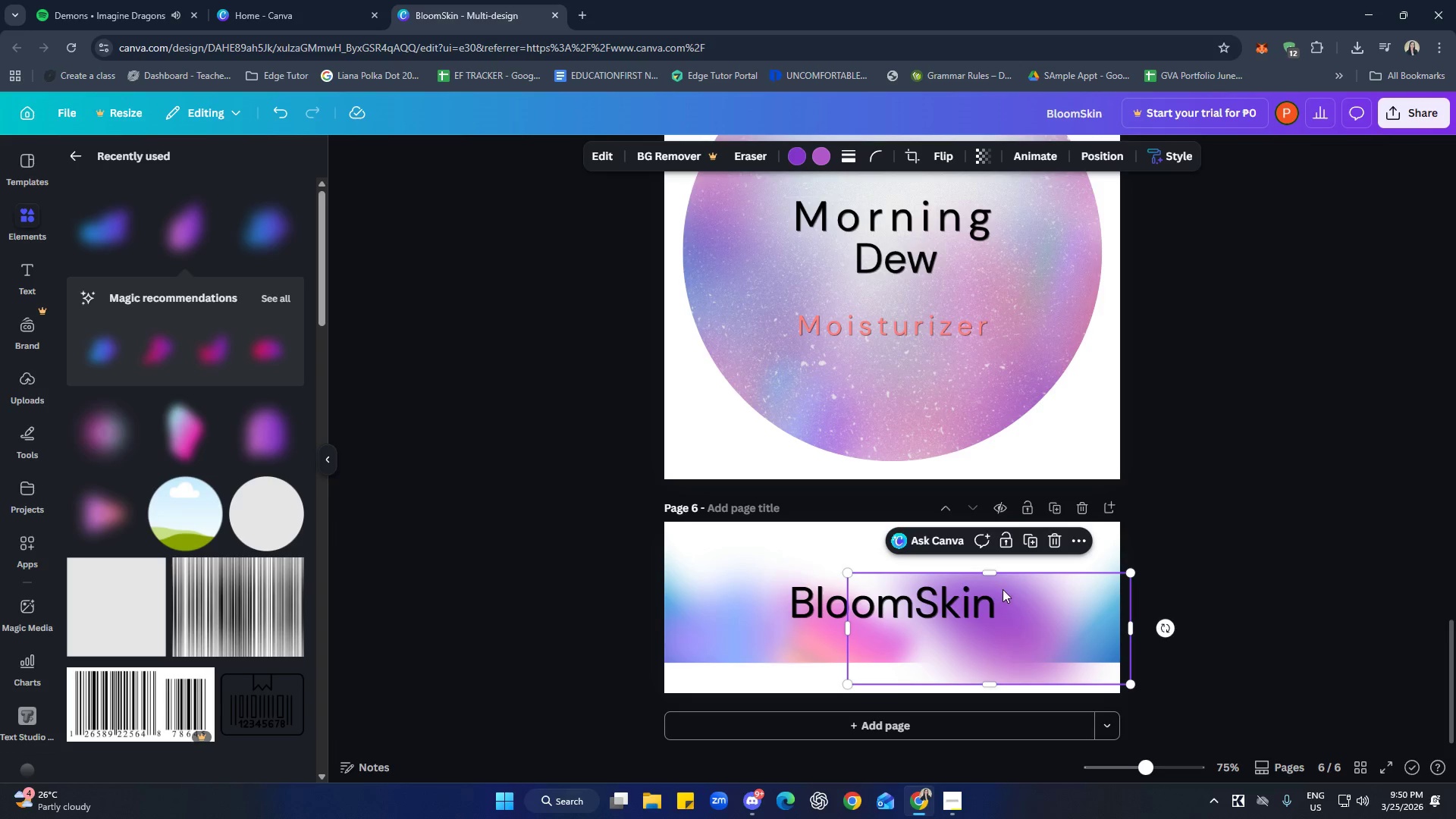 
left_click_drag(start_coordinate=[996, 572], to_coordinate=[1009, 528])
 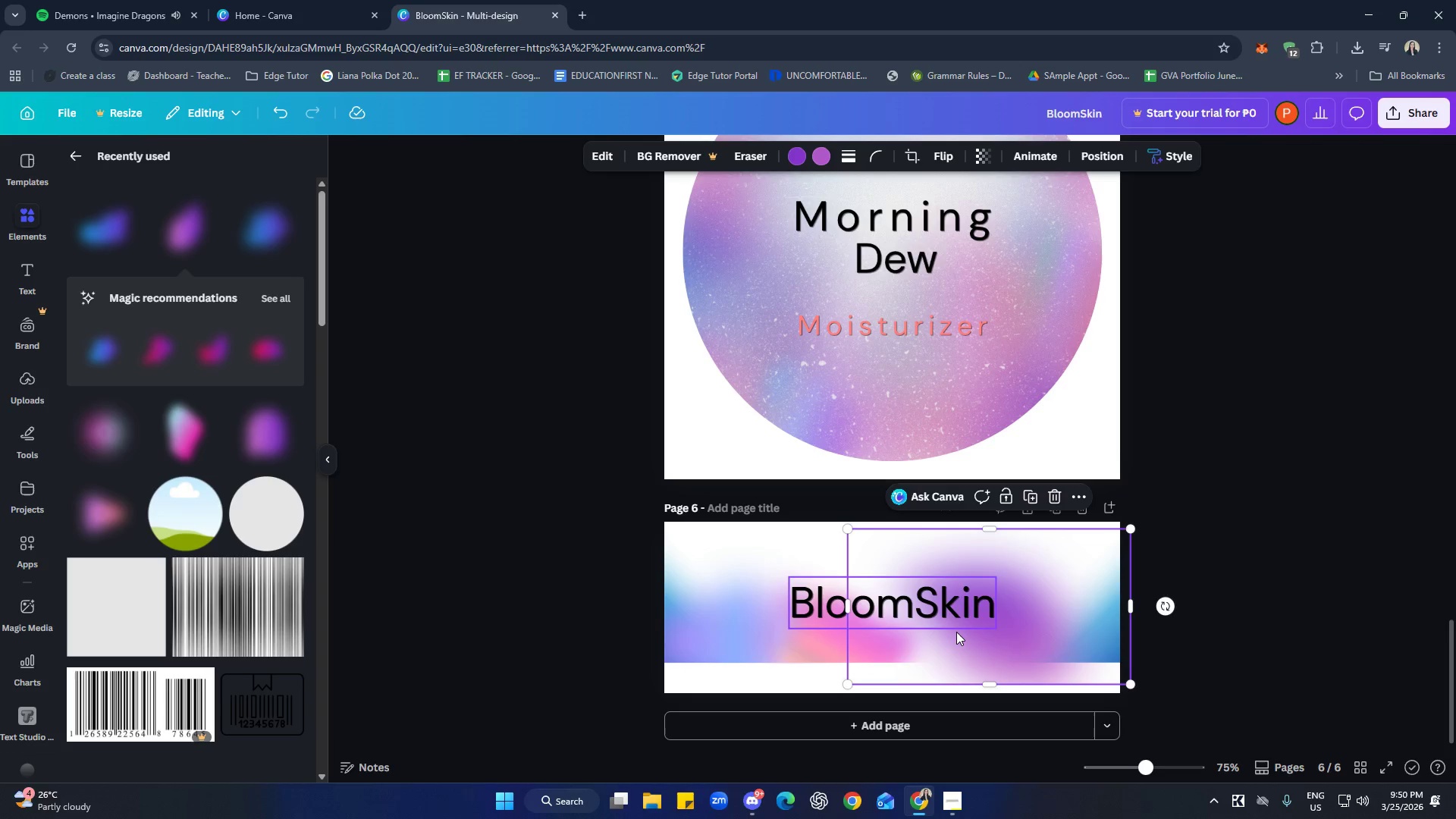 
key(Control+Z)
 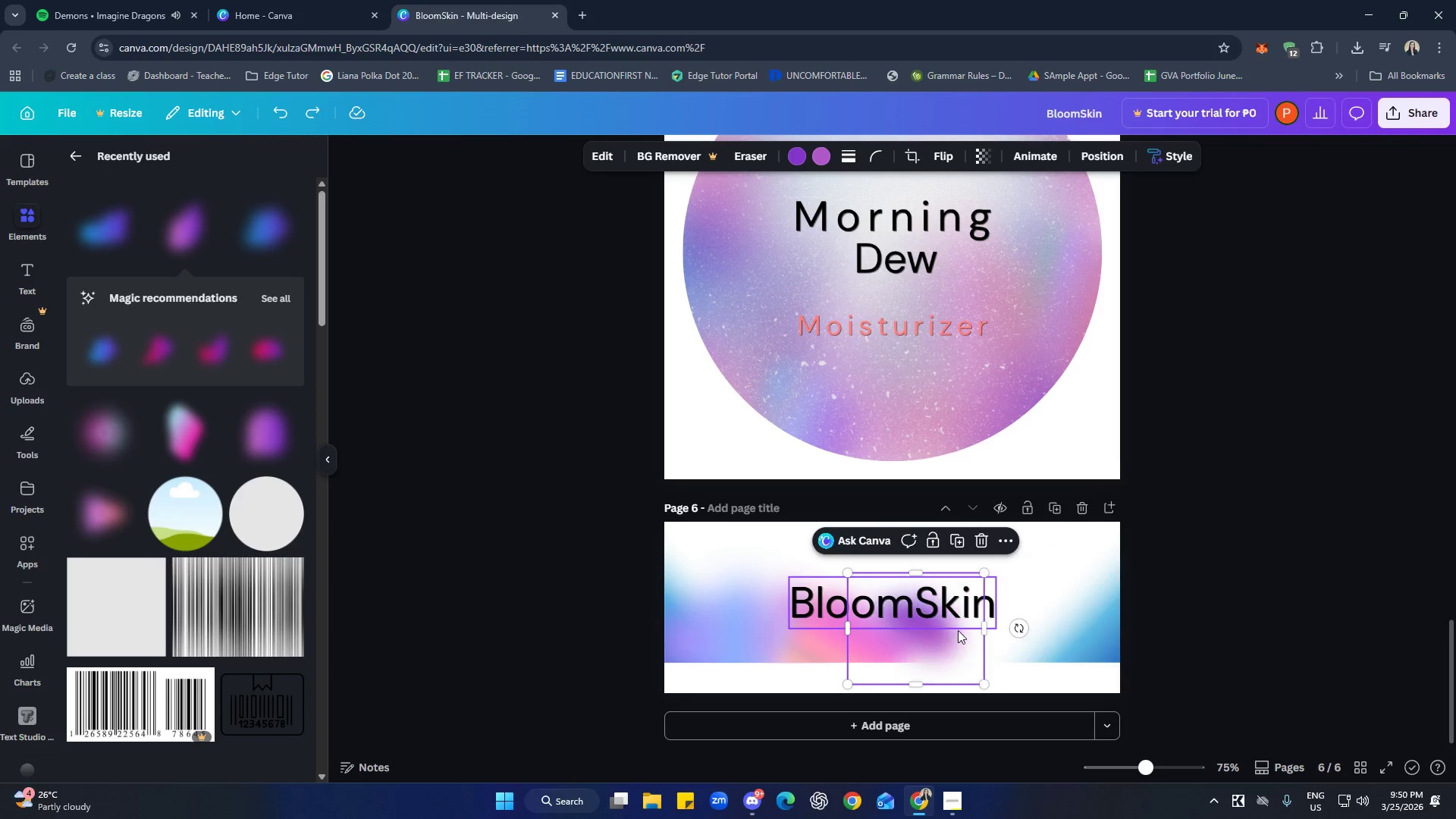 
key(Control+Z)
 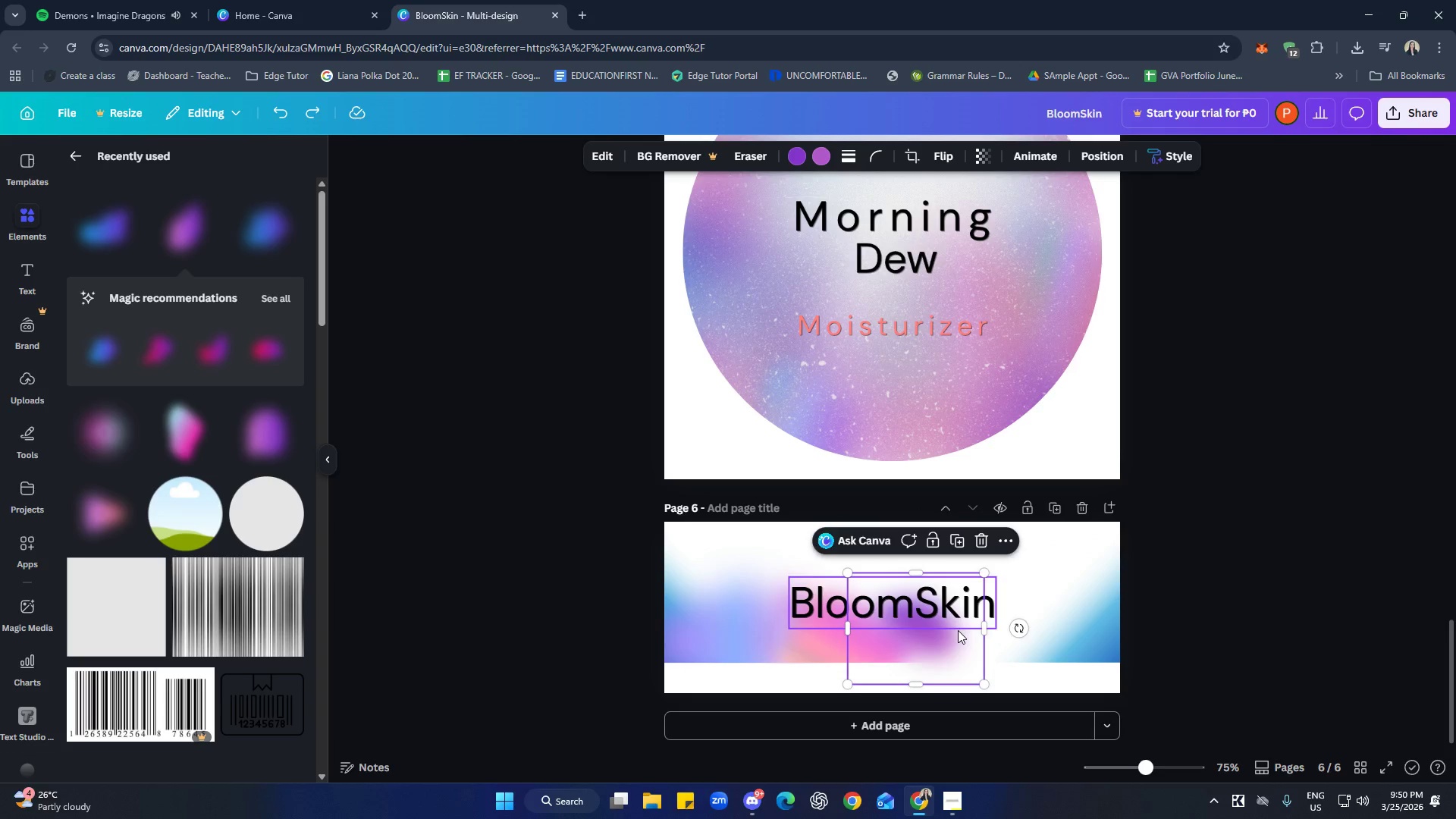 
key(Control+Z)
 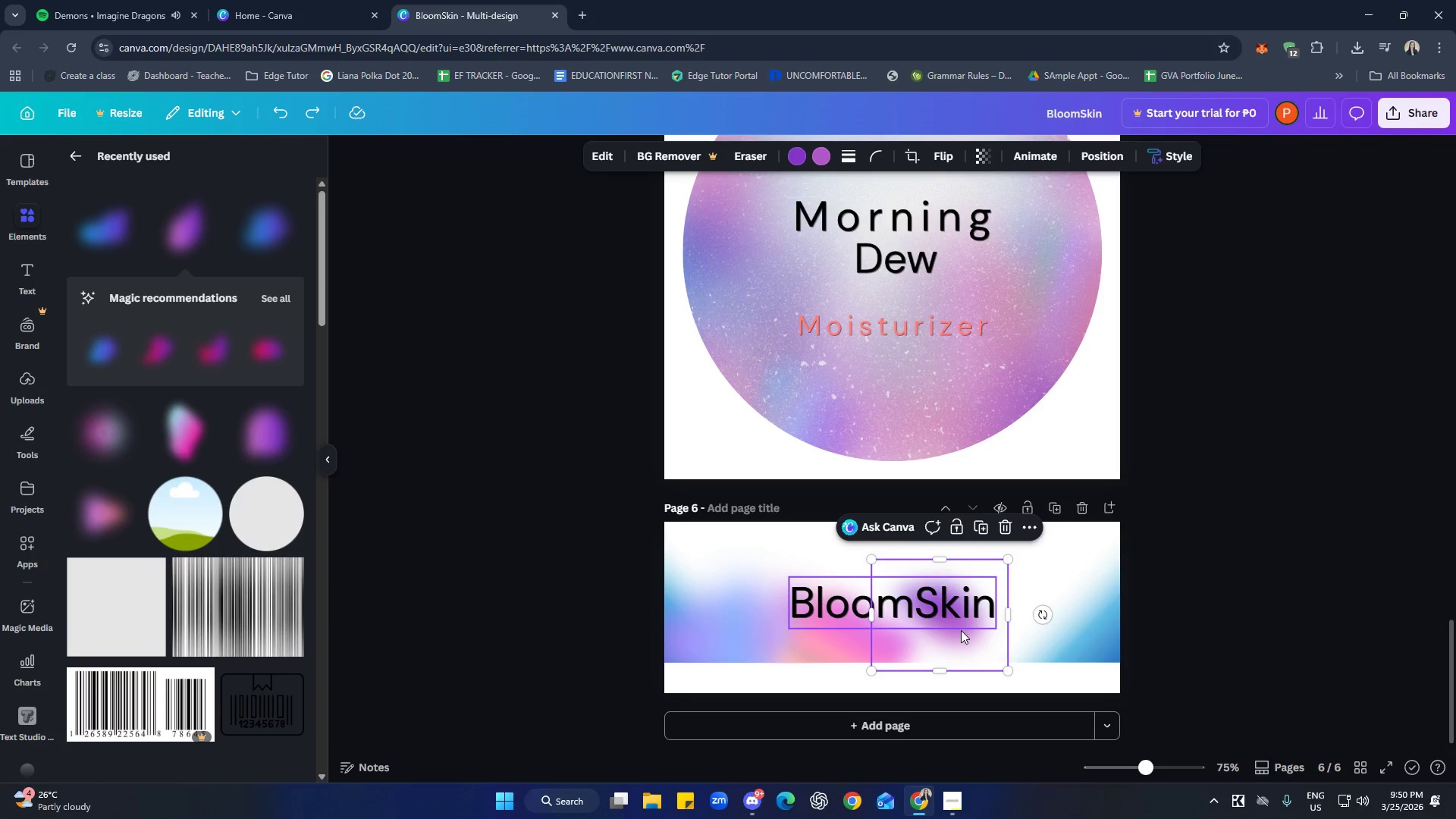 
key(Control+Z)
 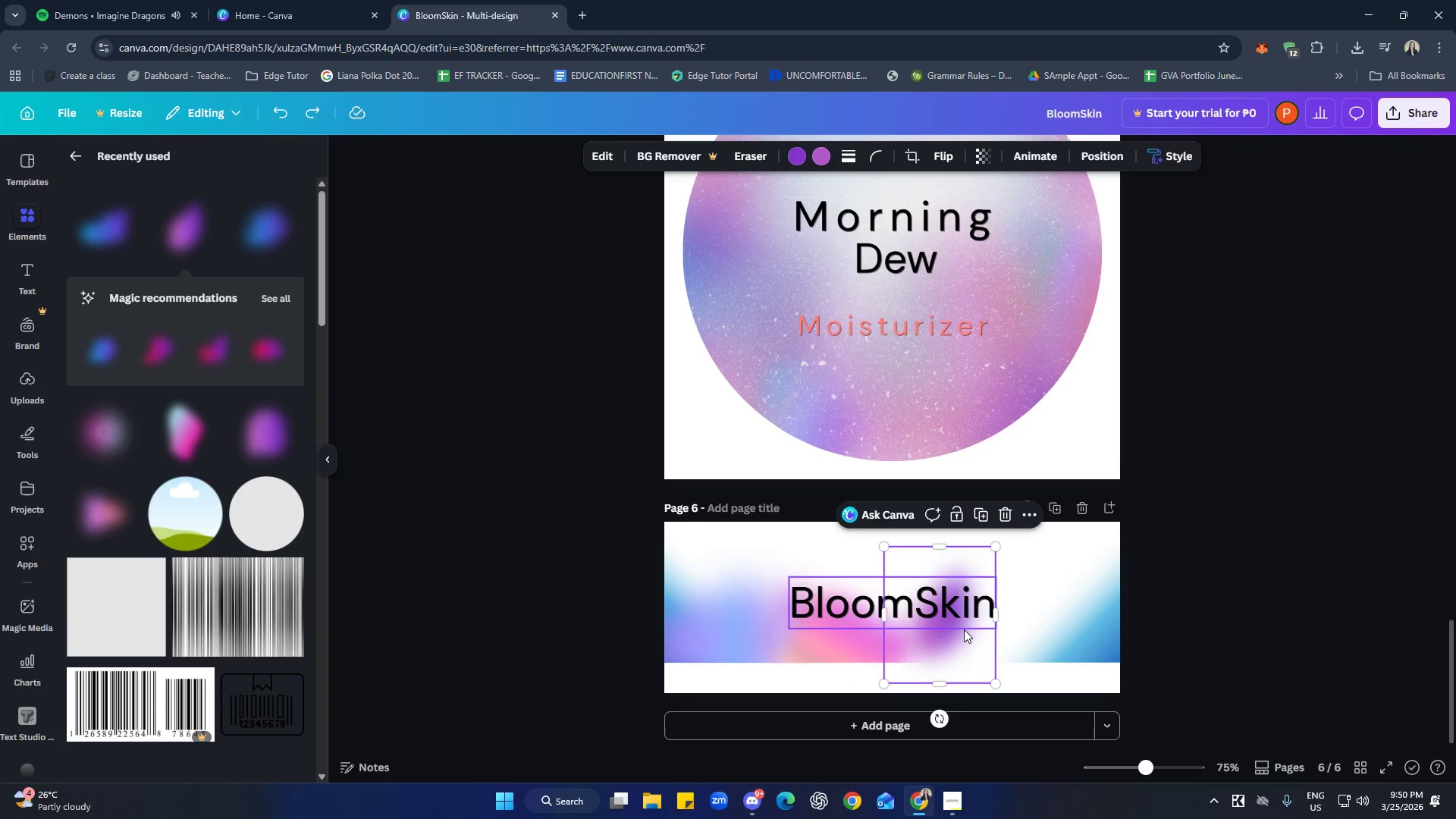 
key(Control+Z)
 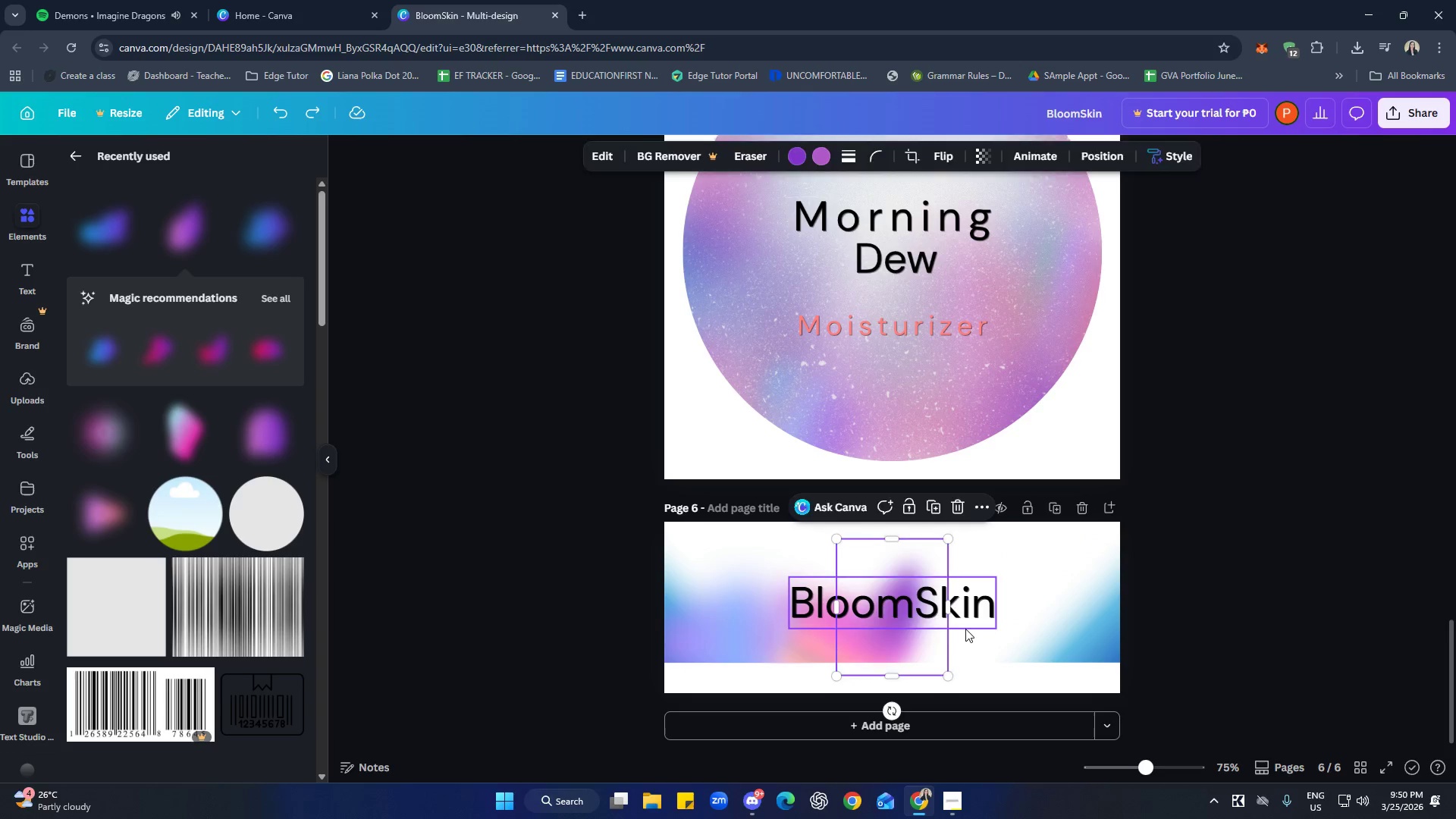 
key(Control+Z)
 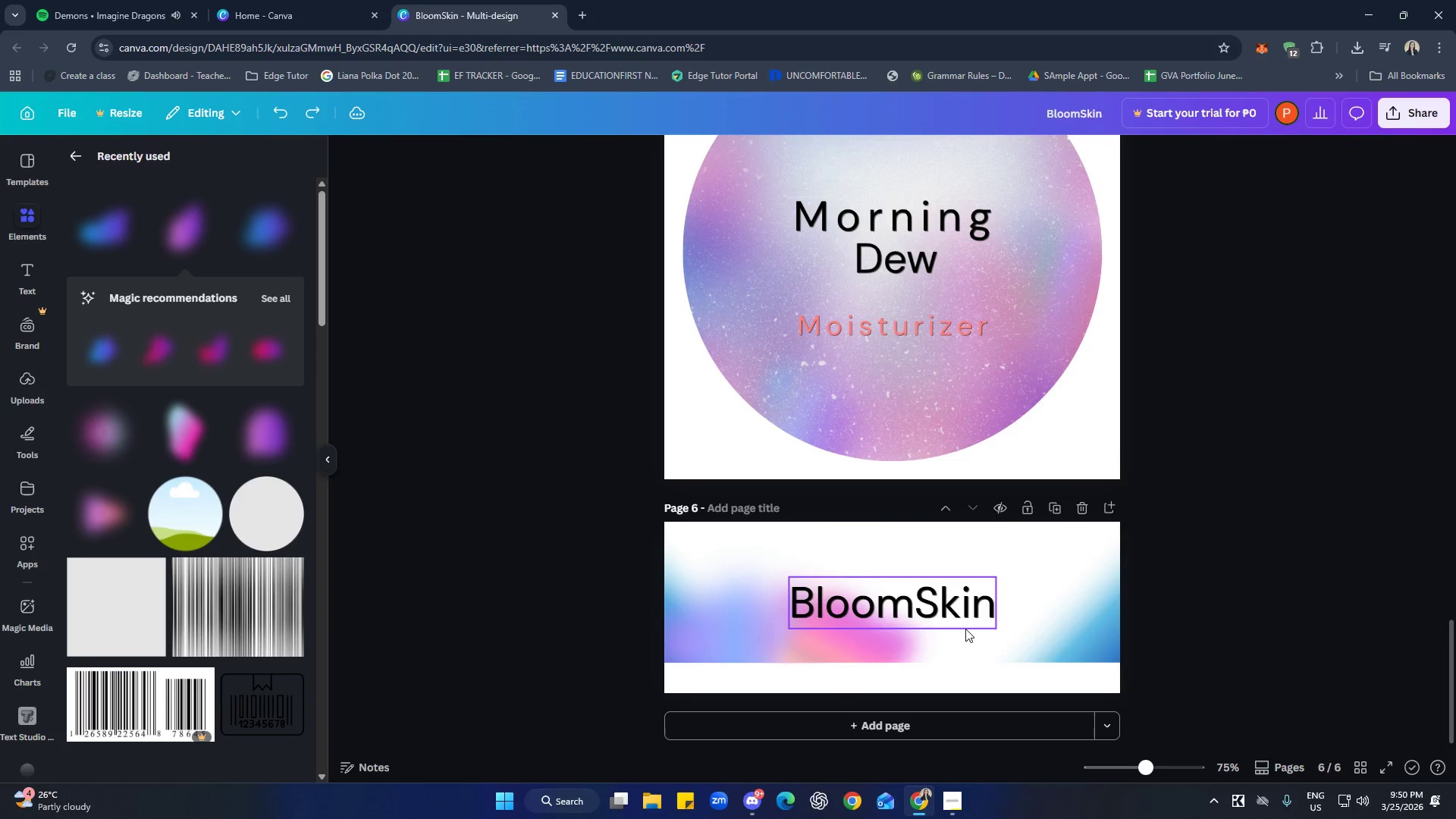 
key(Control+Z)
 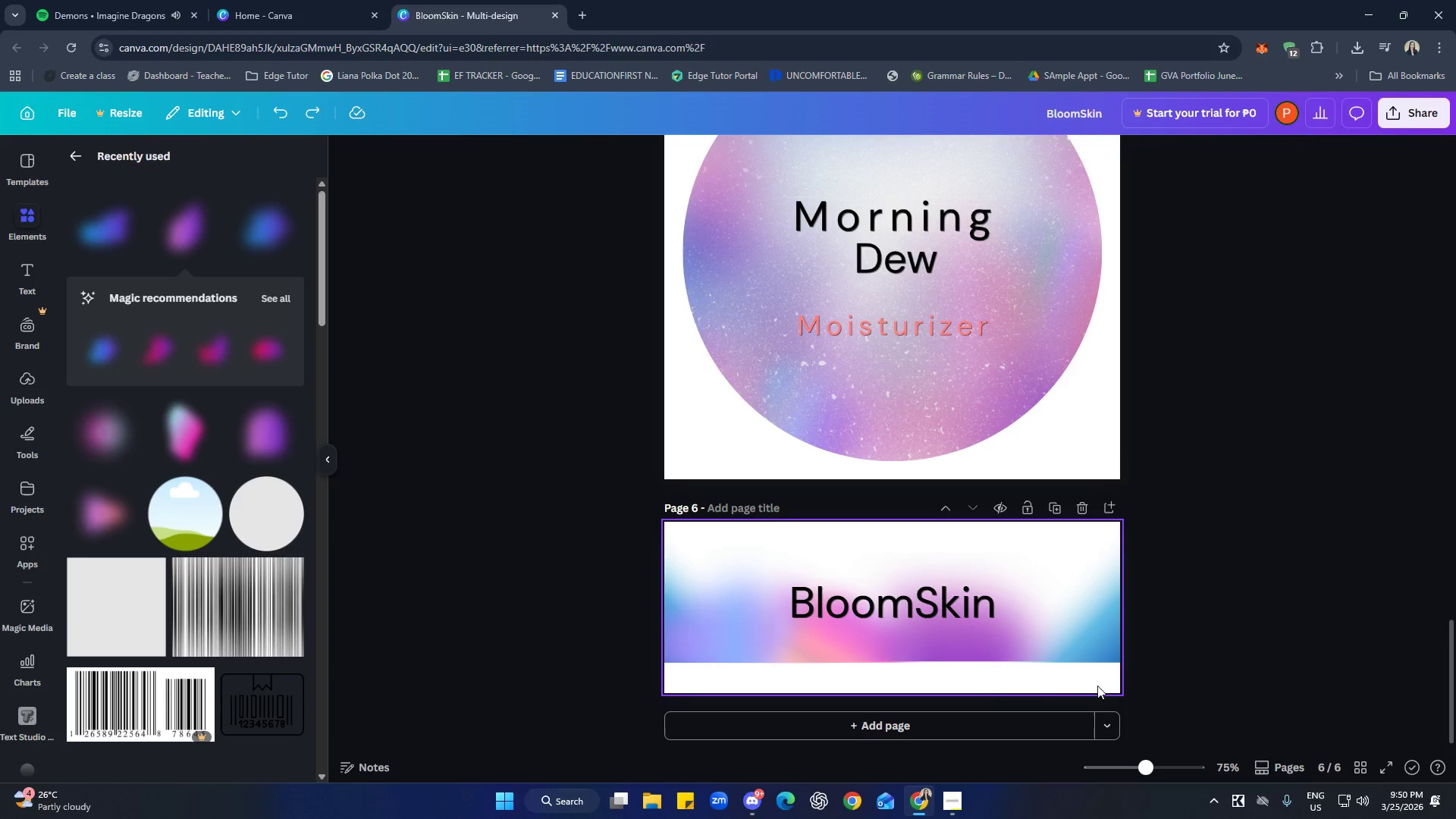 
left_click([827, 644])
 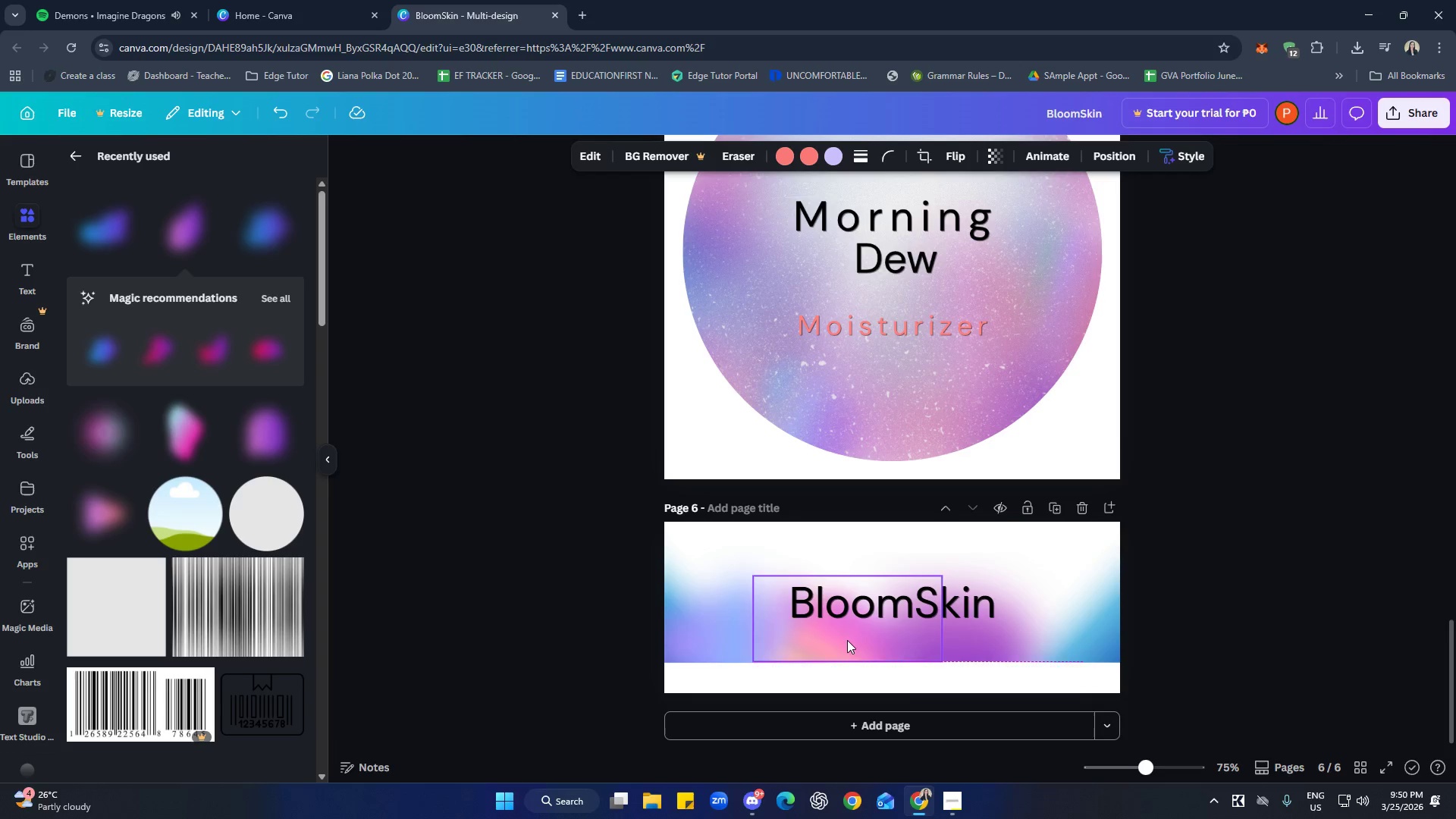 
left_click([1239, 670])
 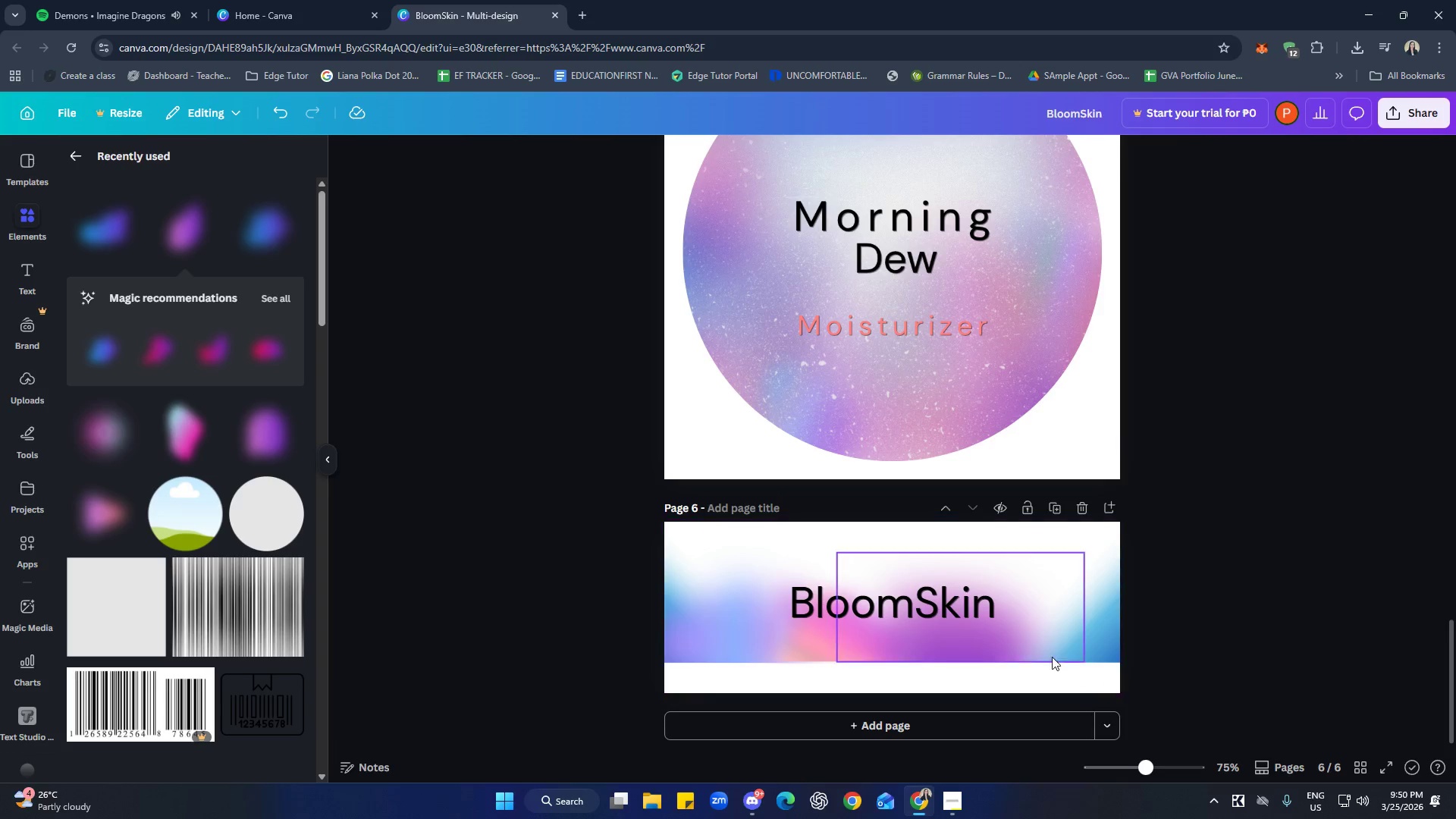 
left_click([1021, 645])
 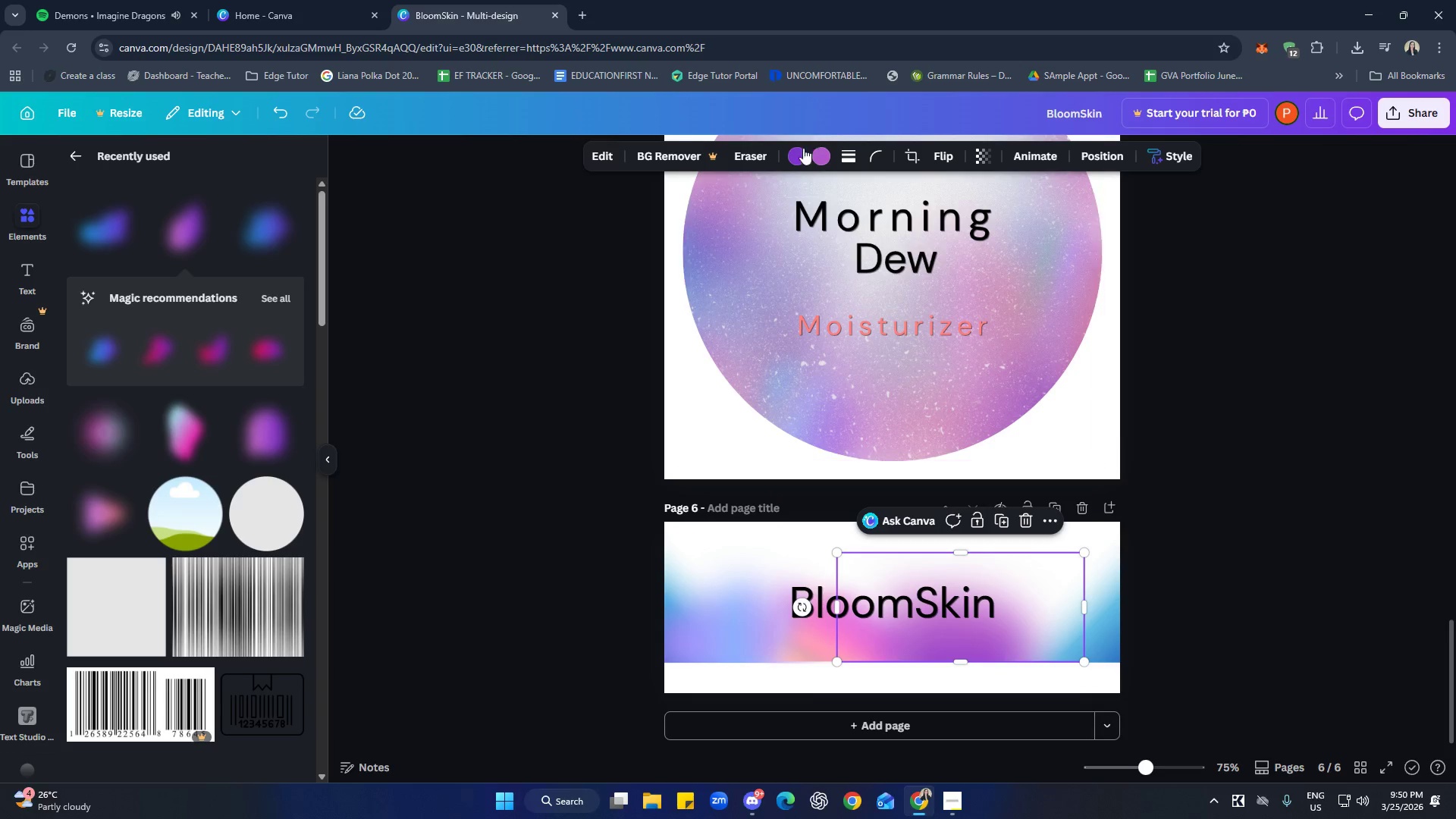 
left_click([825, 160])
 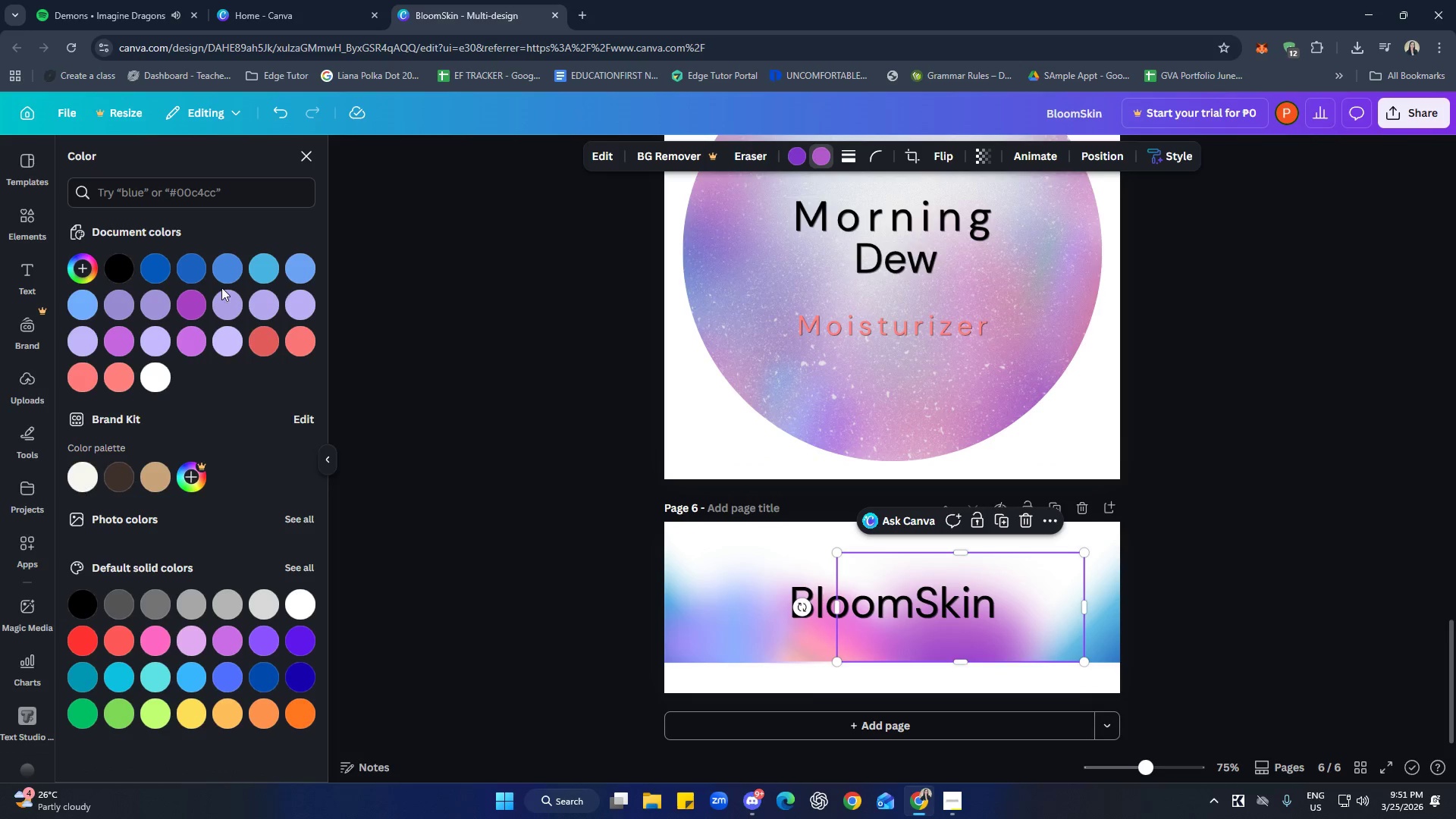 
left_click([190, 271])
 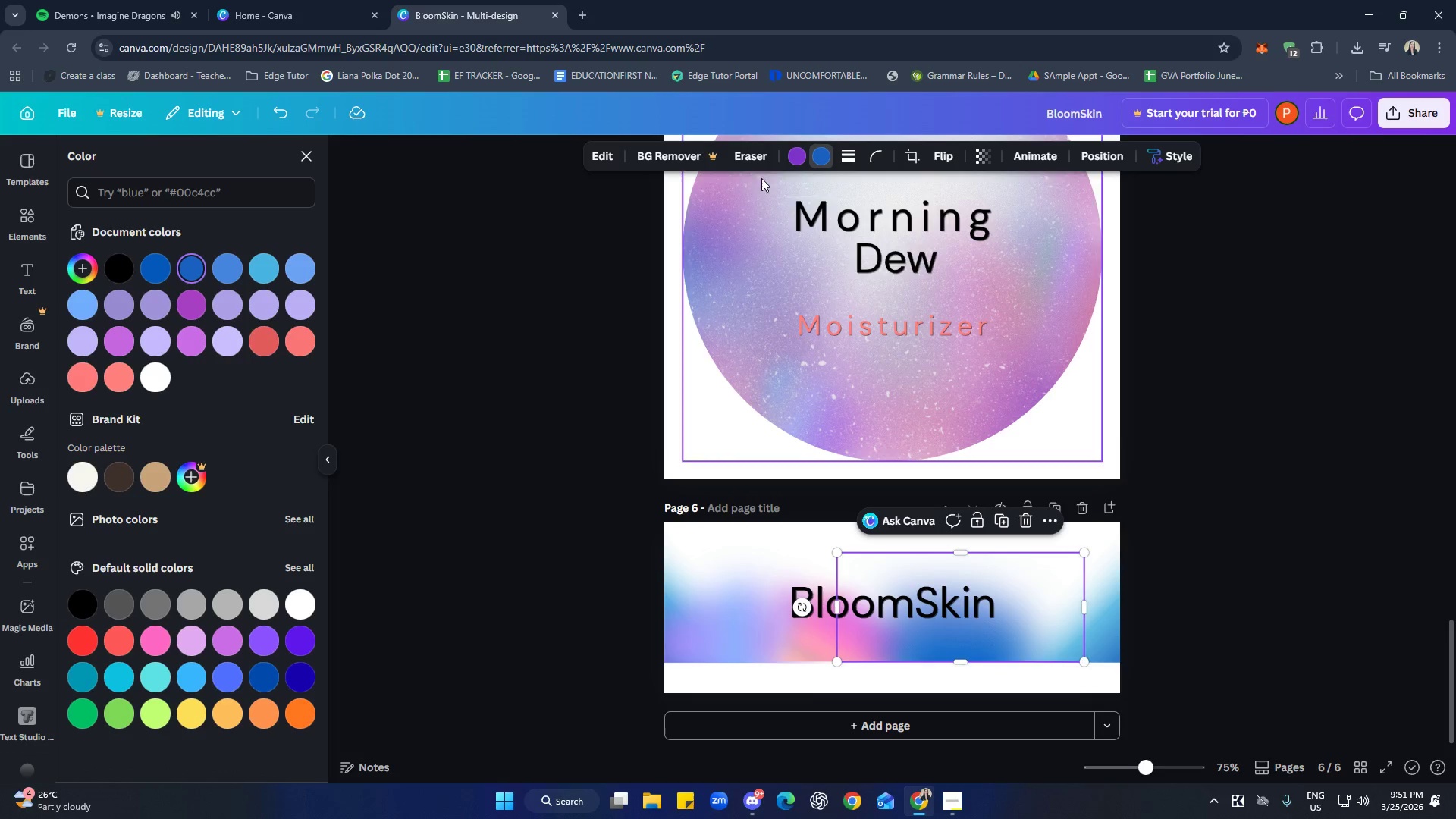 
left_click([796, 154])
 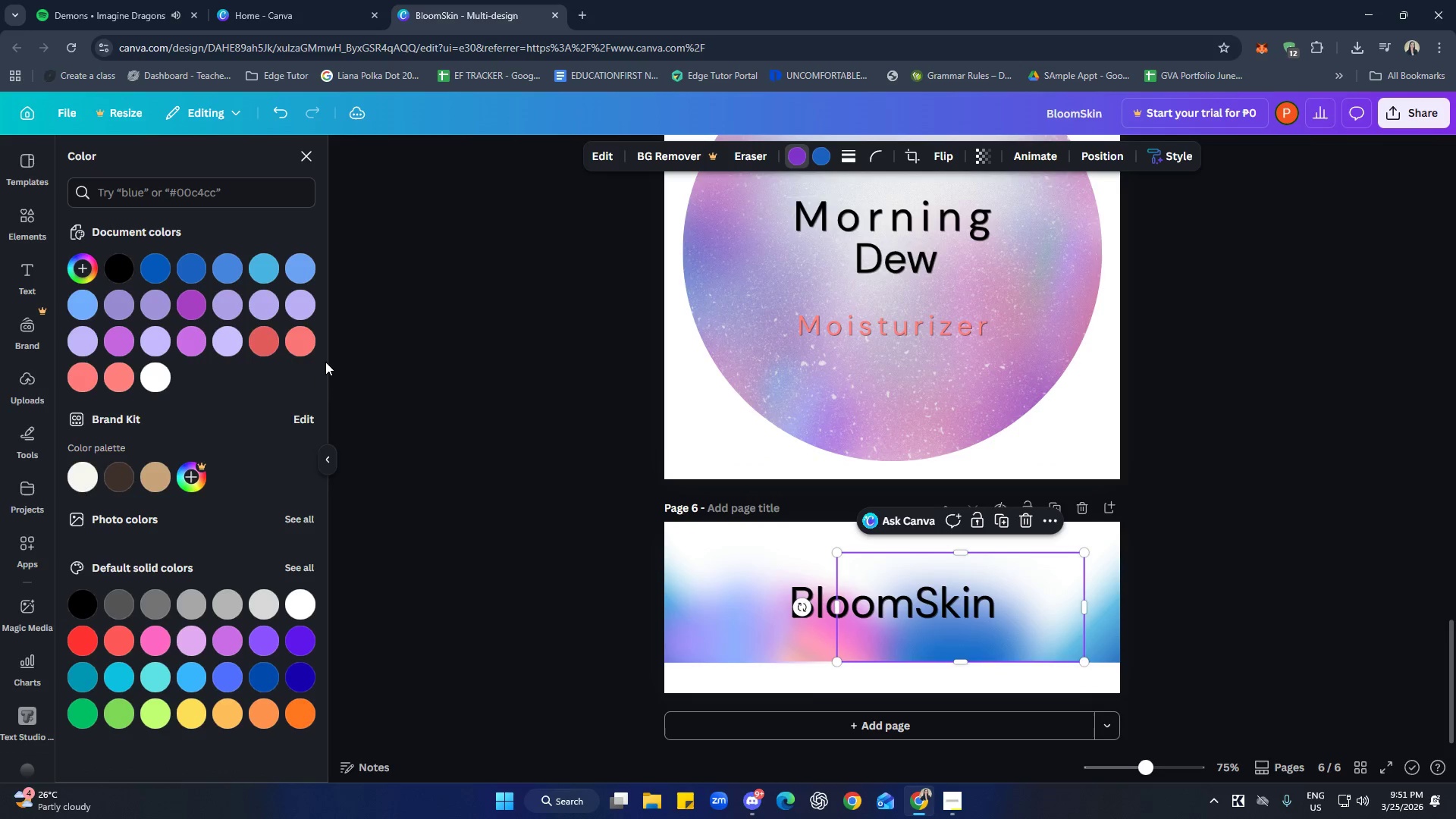 
left_click([303, 343])
 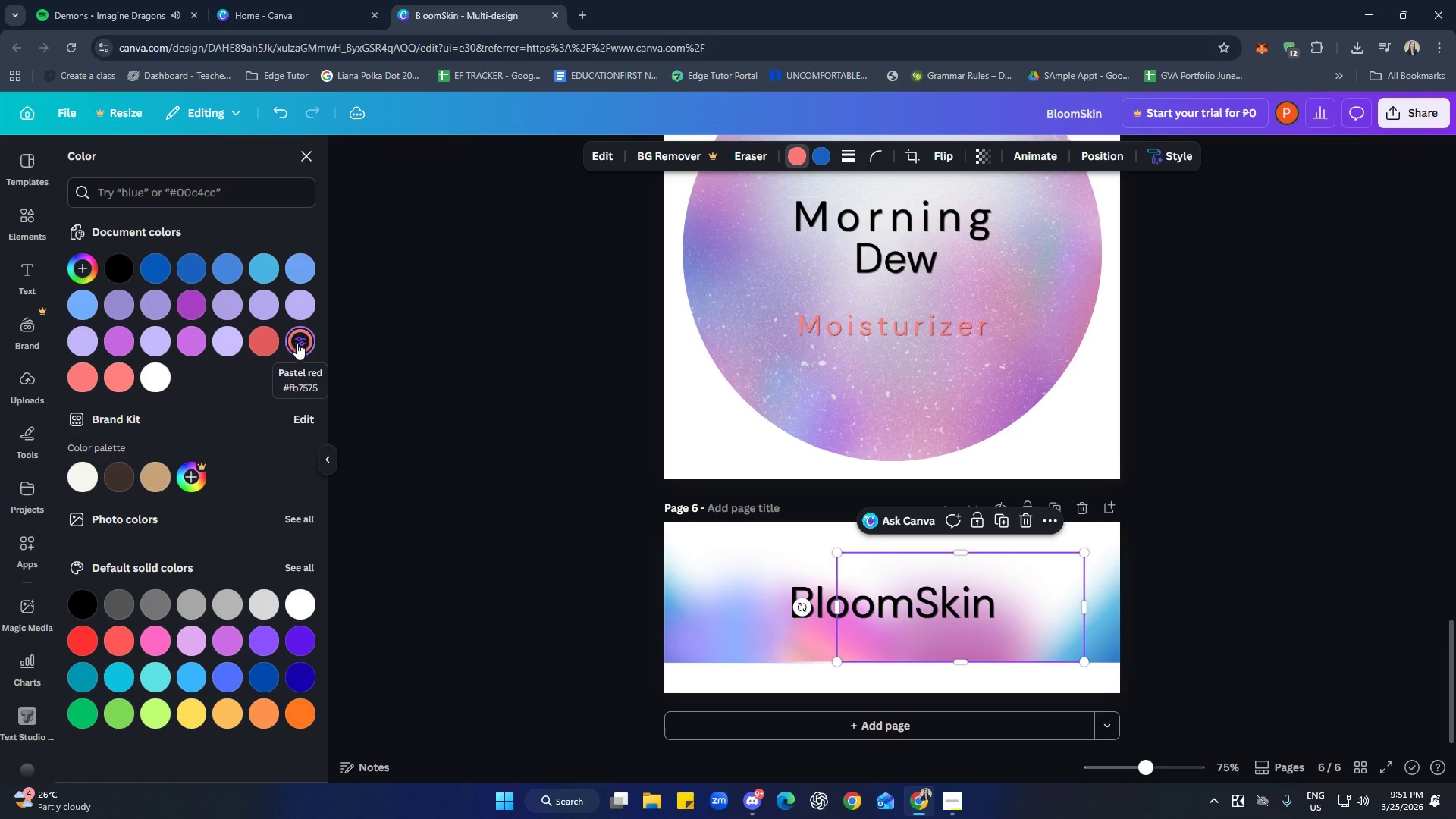 
left_click([262, 346])
 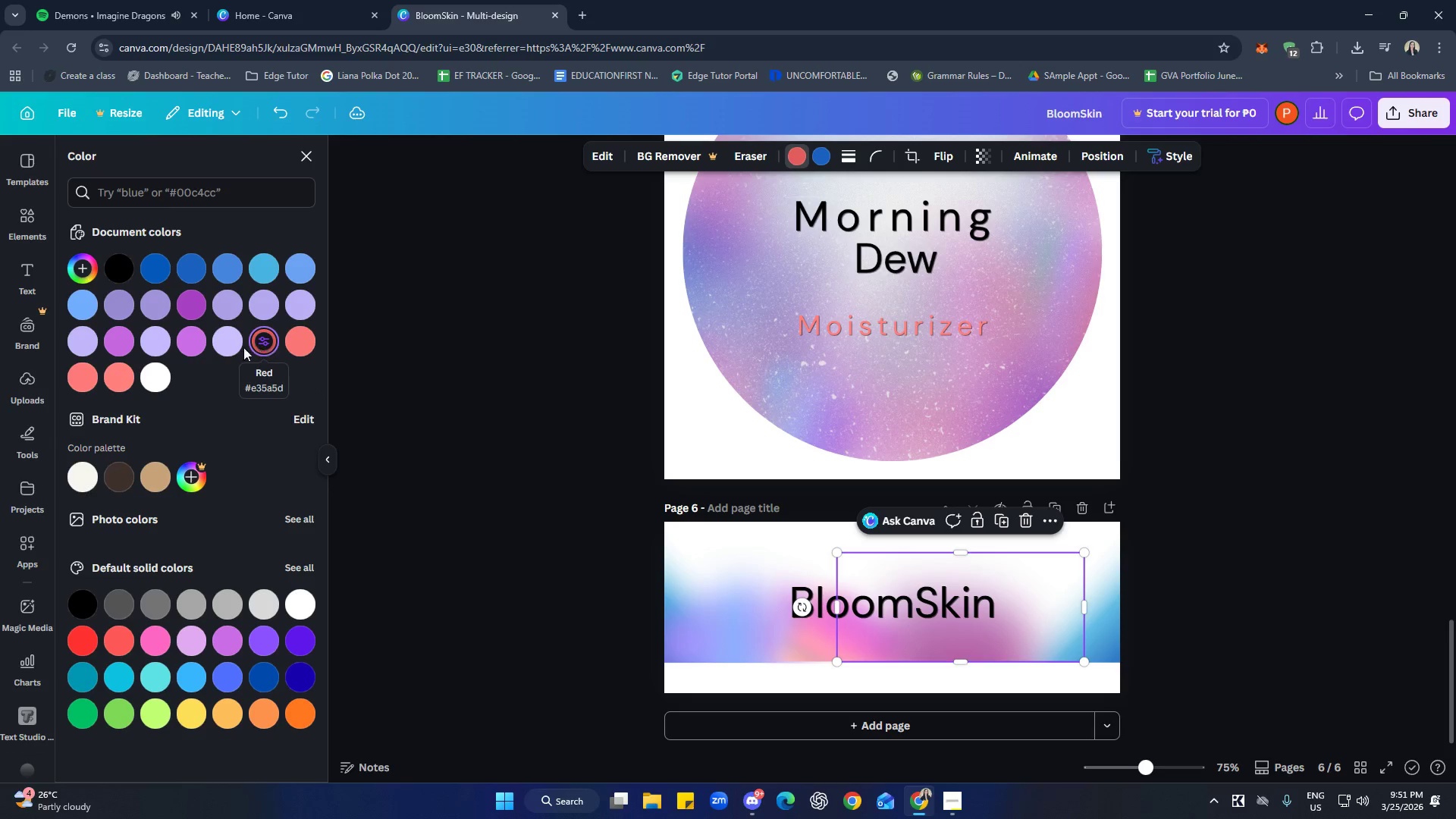 
left_click([226, 344])
 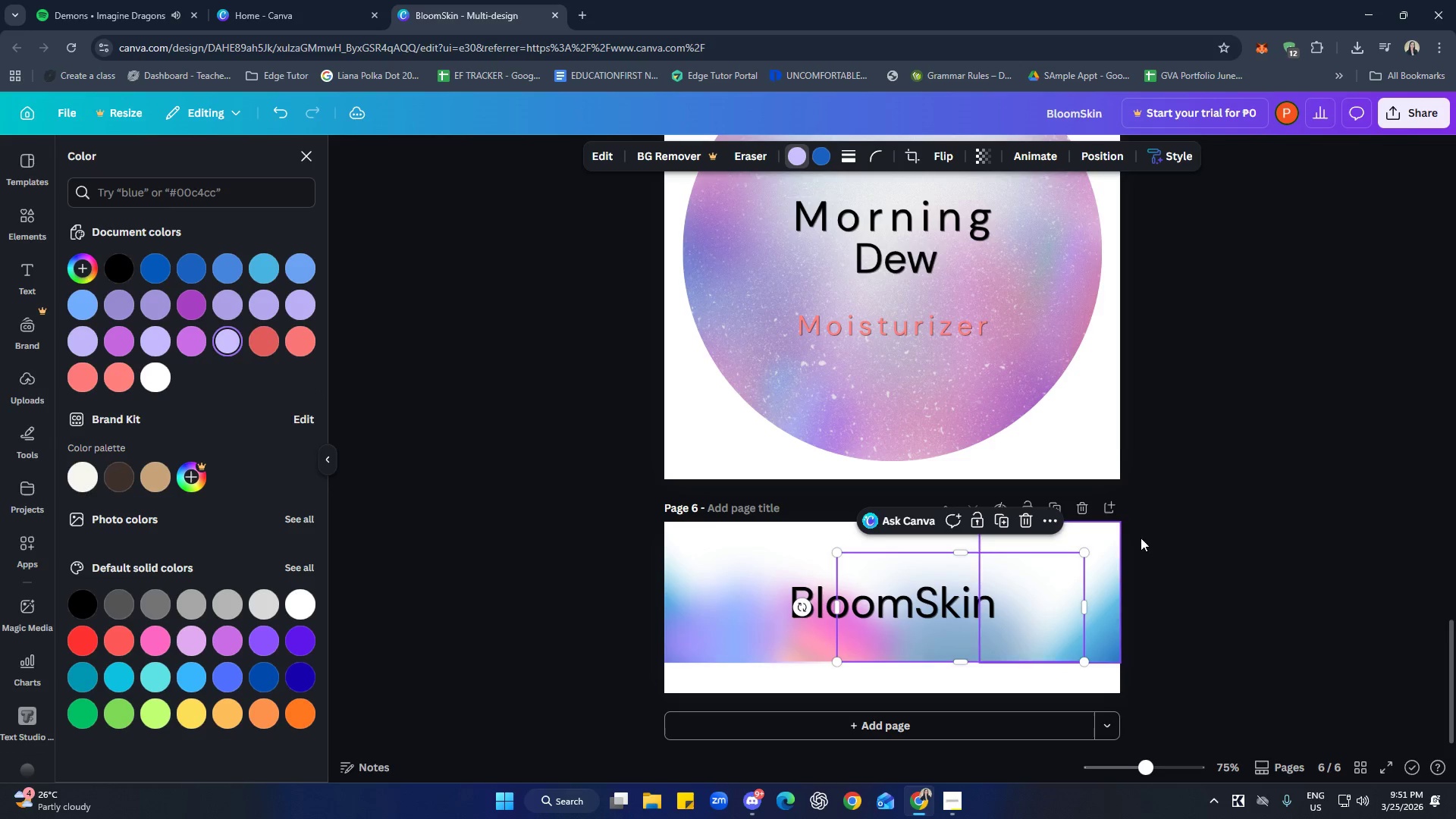 
double_click([1318, 554])
 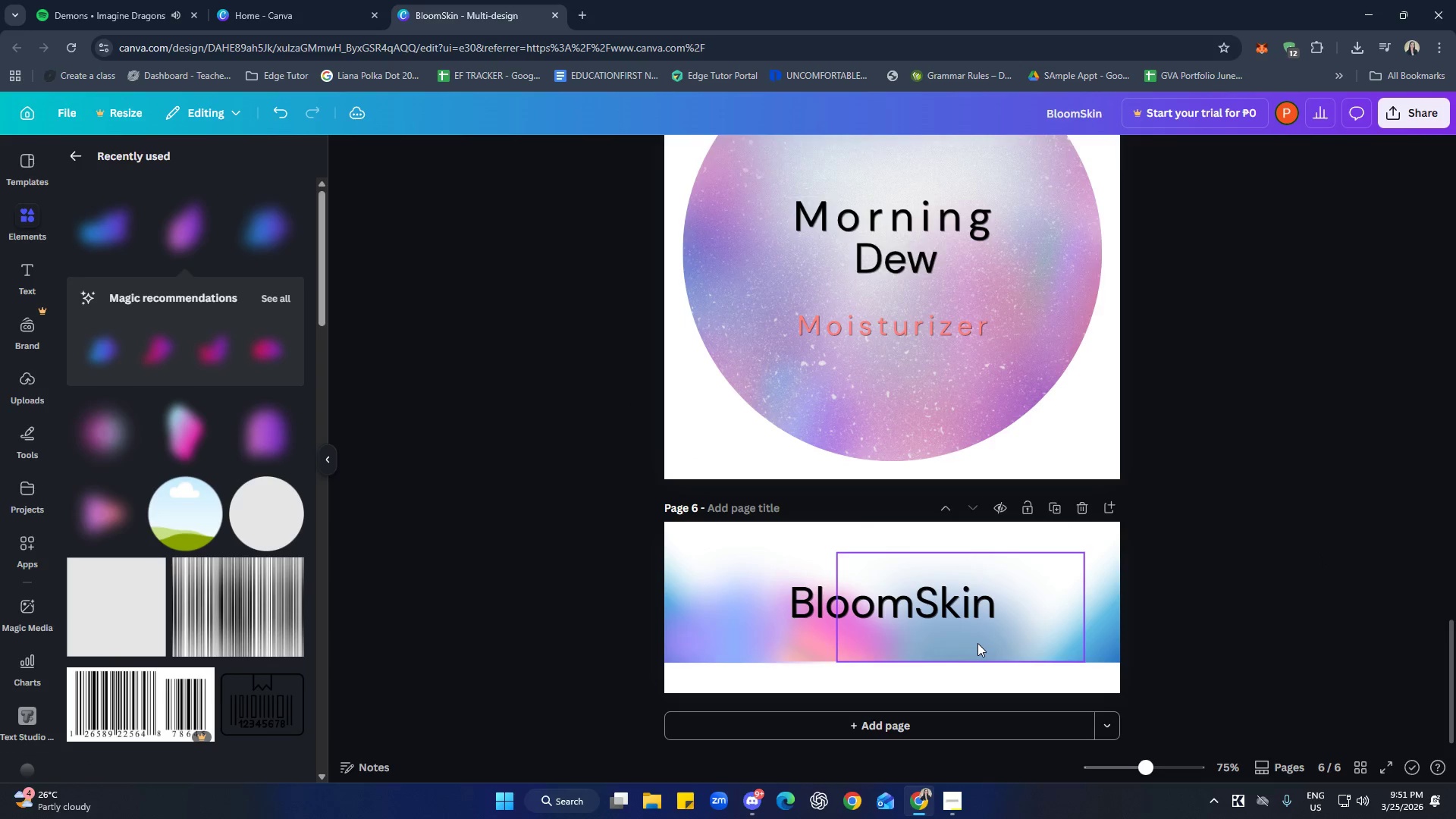 
left_click([824, 157])
 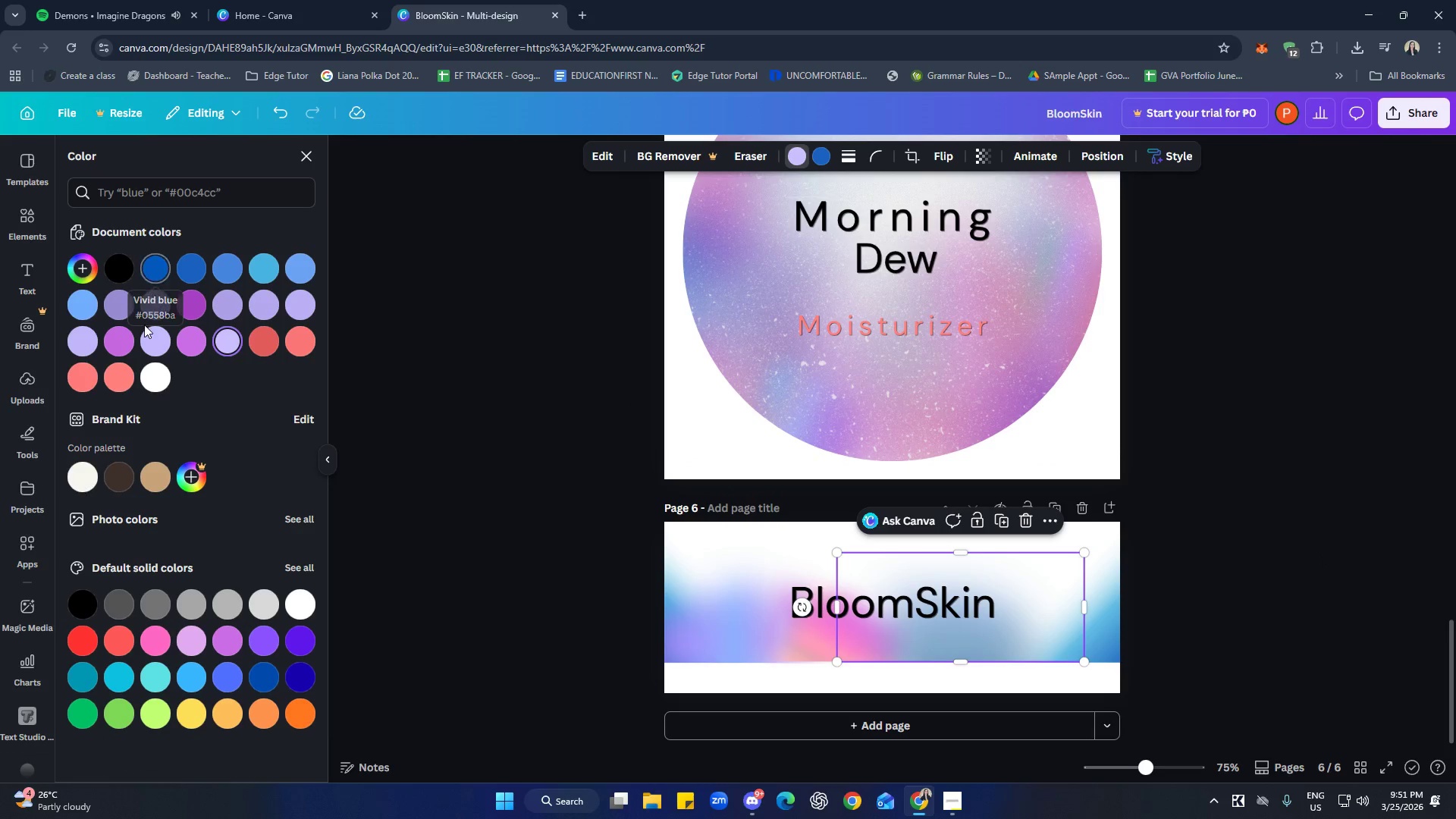 
left_click([127, 381])
 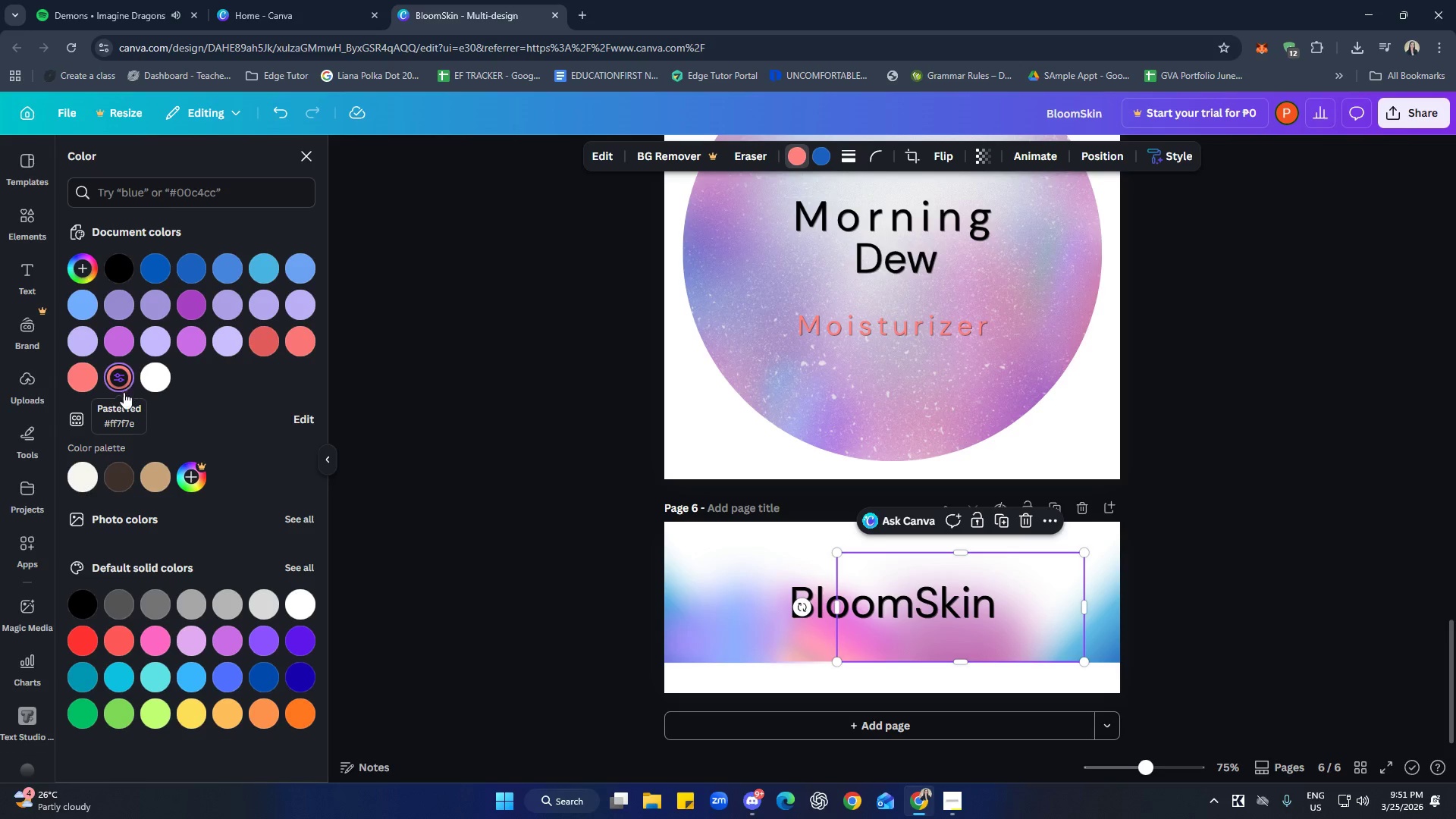 
left_click([82, 379])
 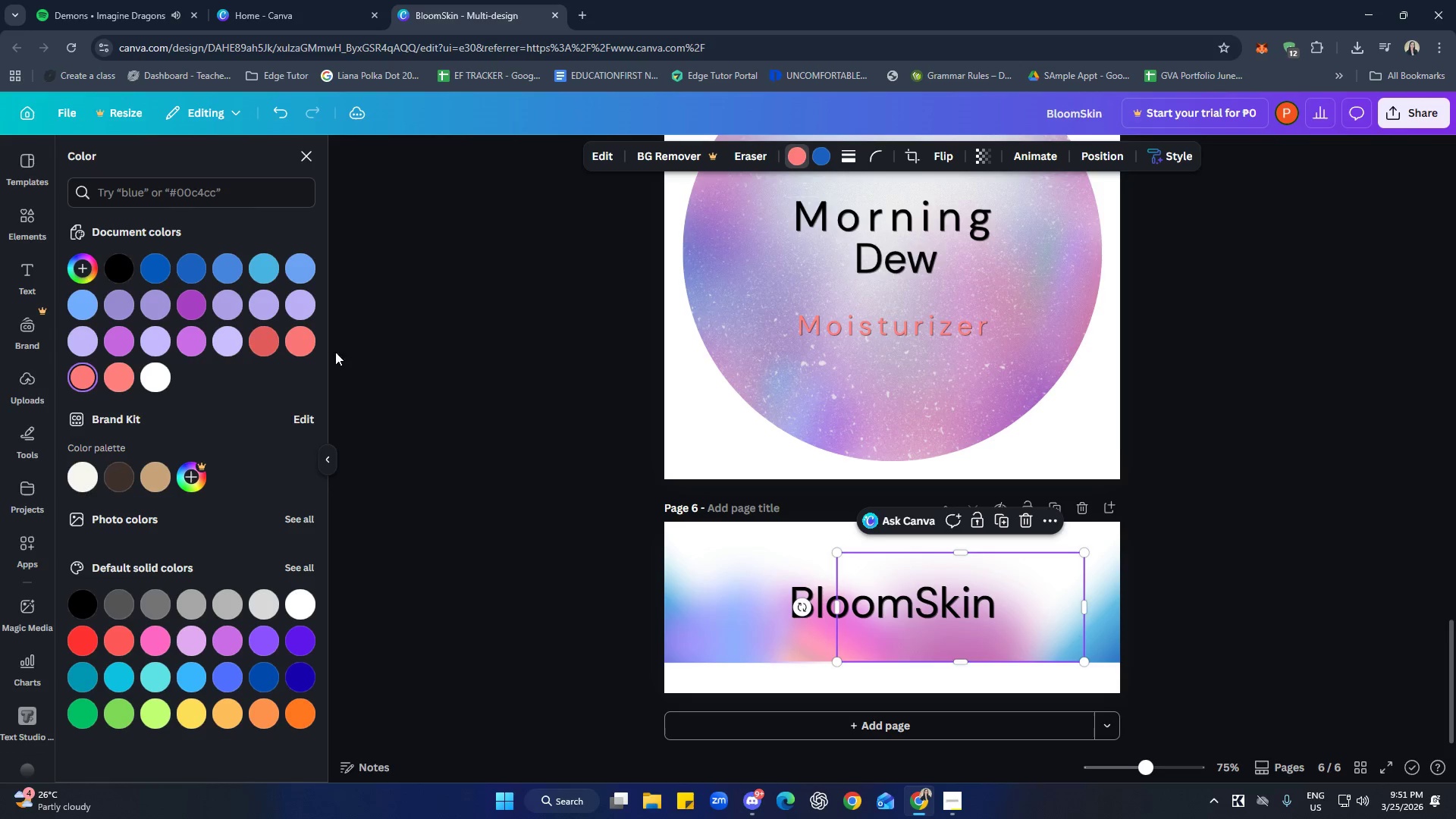 
left_click([302, 340])
 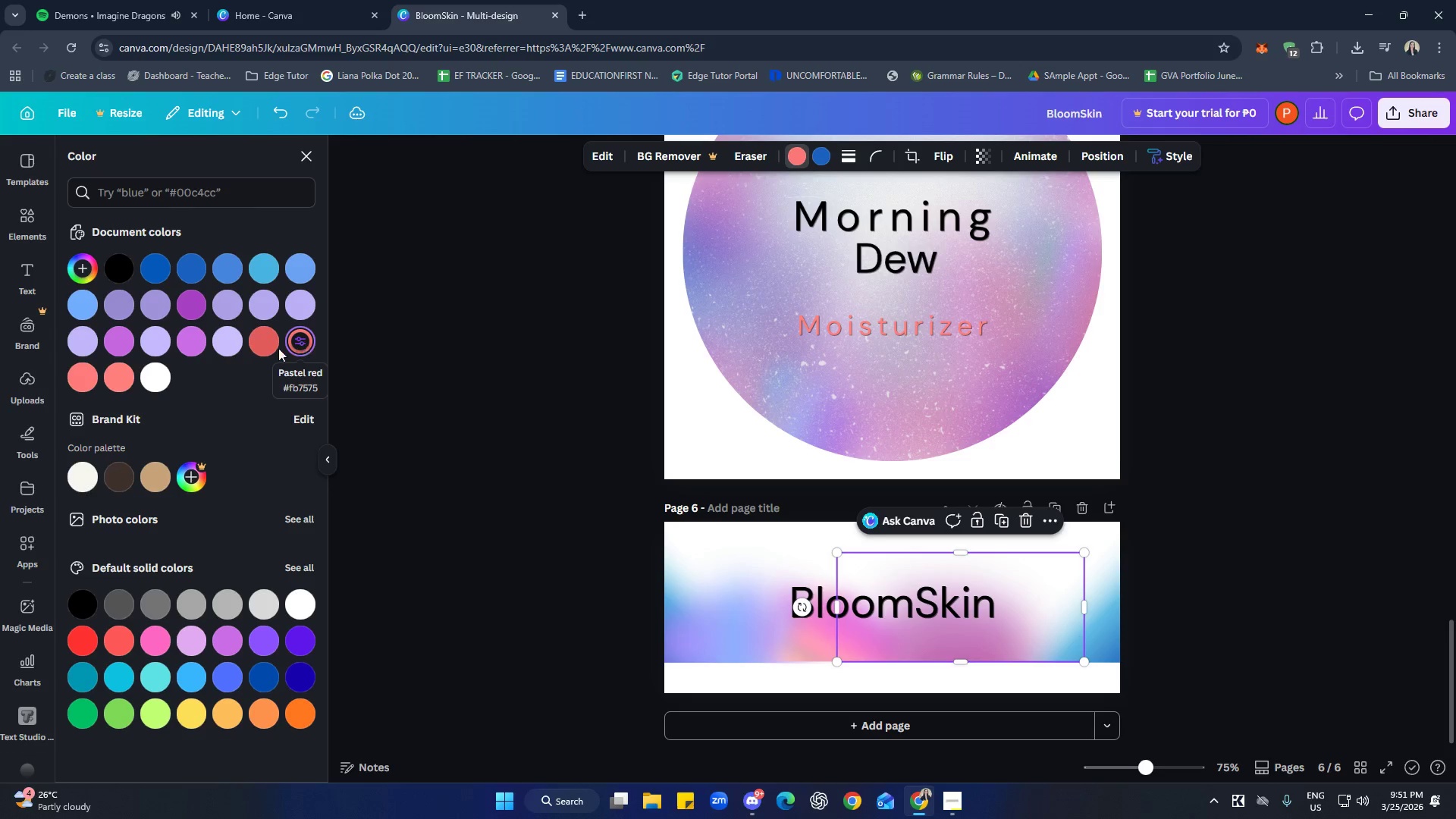 
left_click([265, 341])
 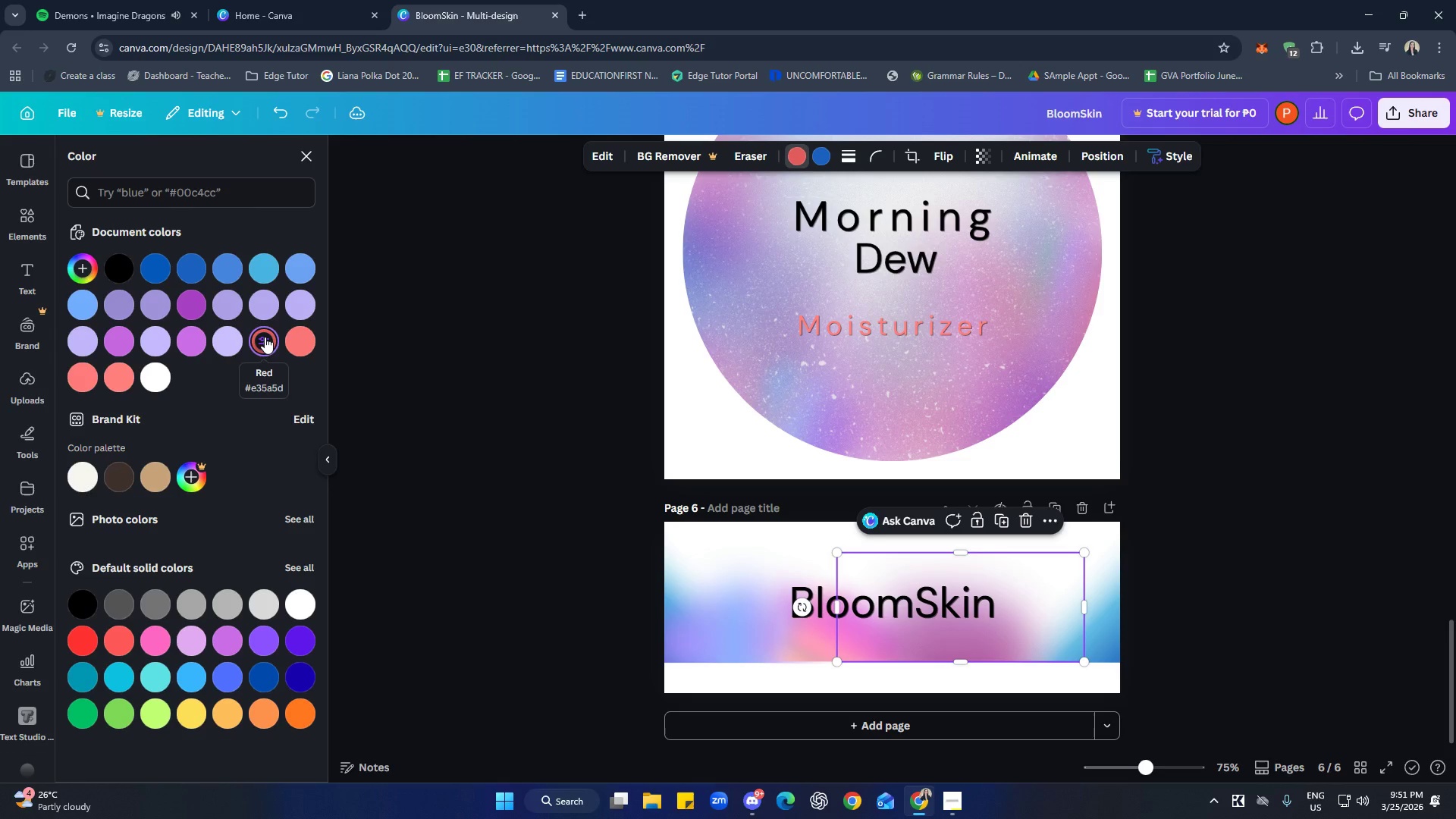 
wait(6.24)
 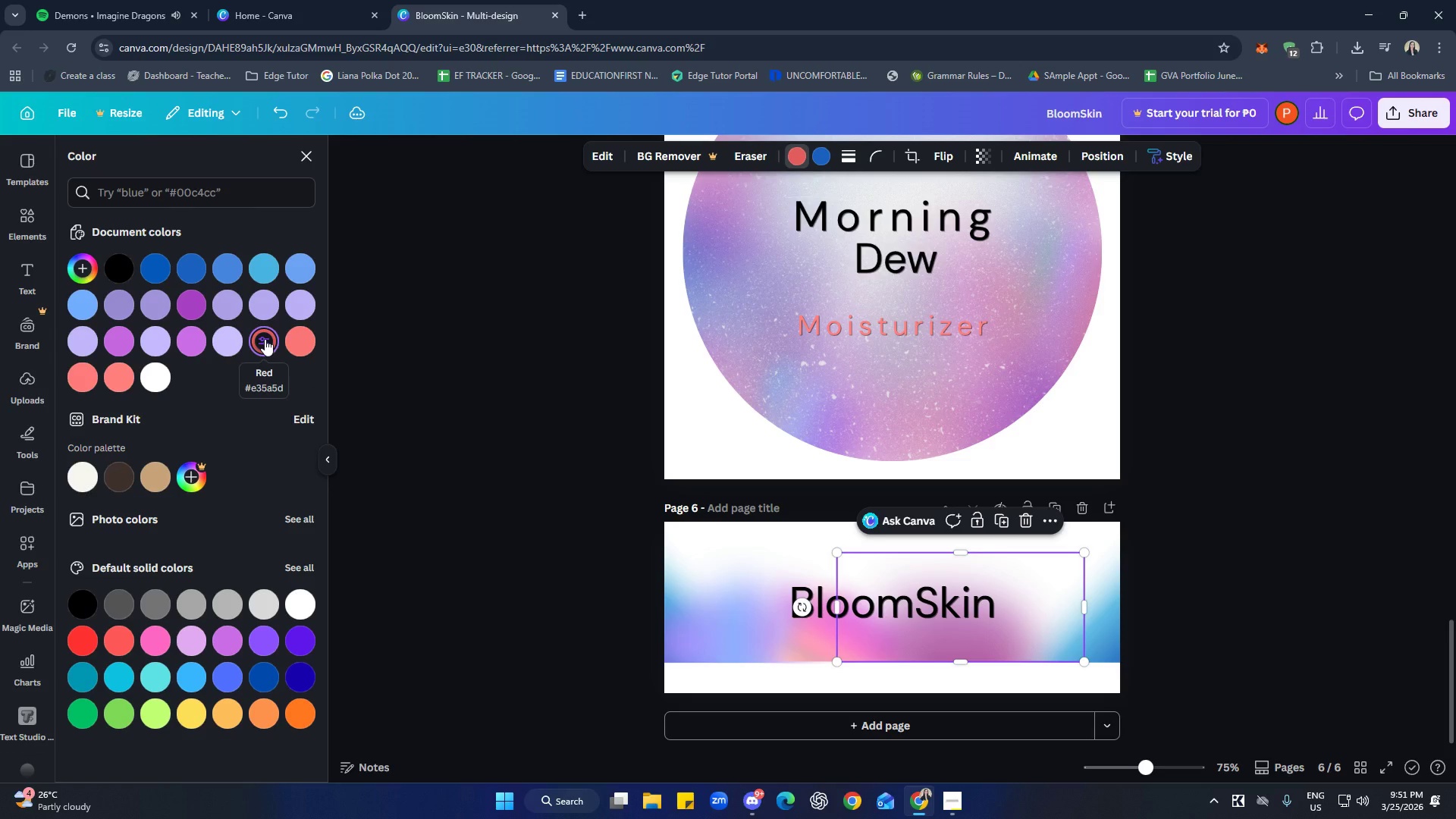 
left_click([303, 342])
 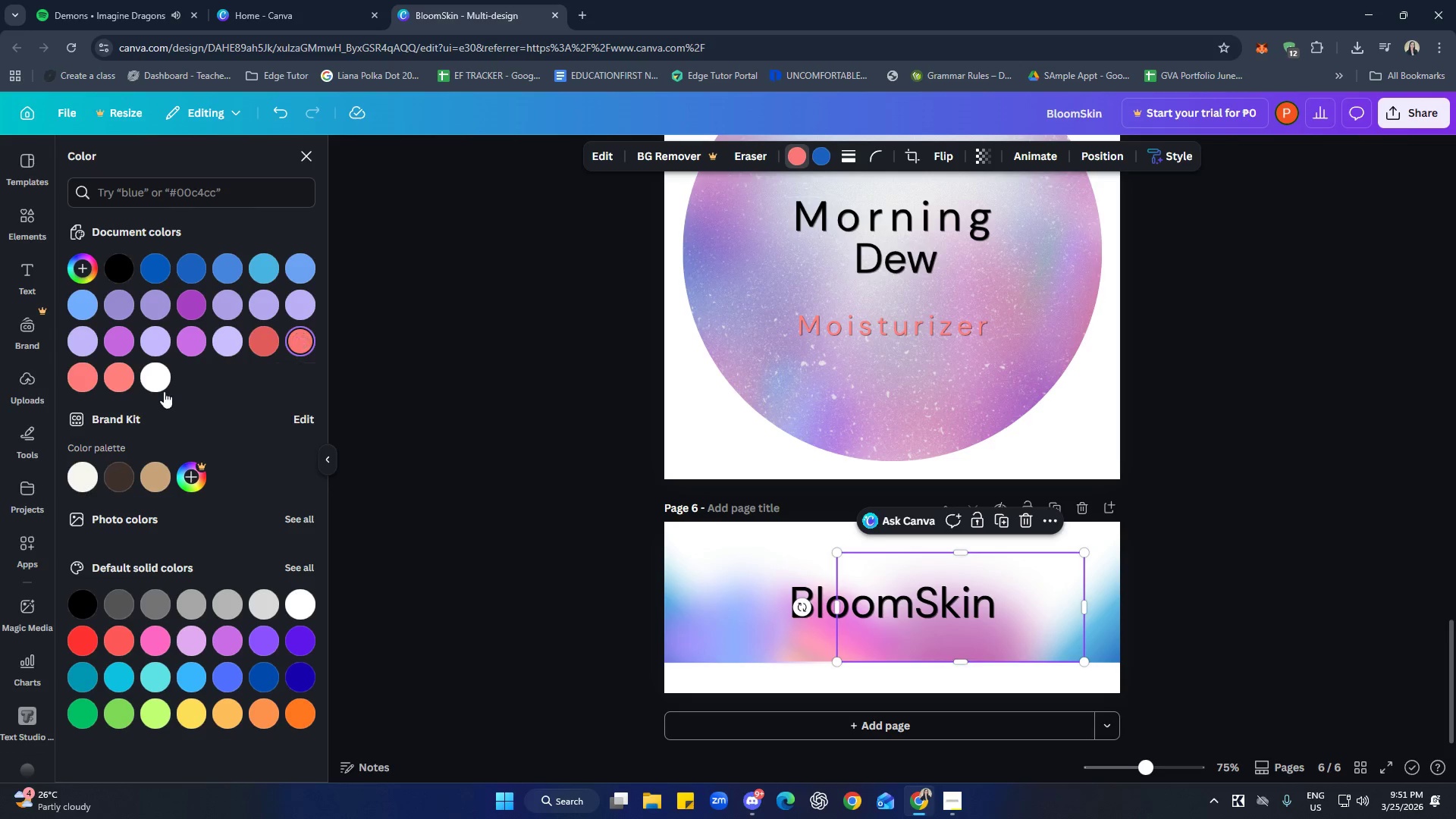 
left_click([83, 374])
 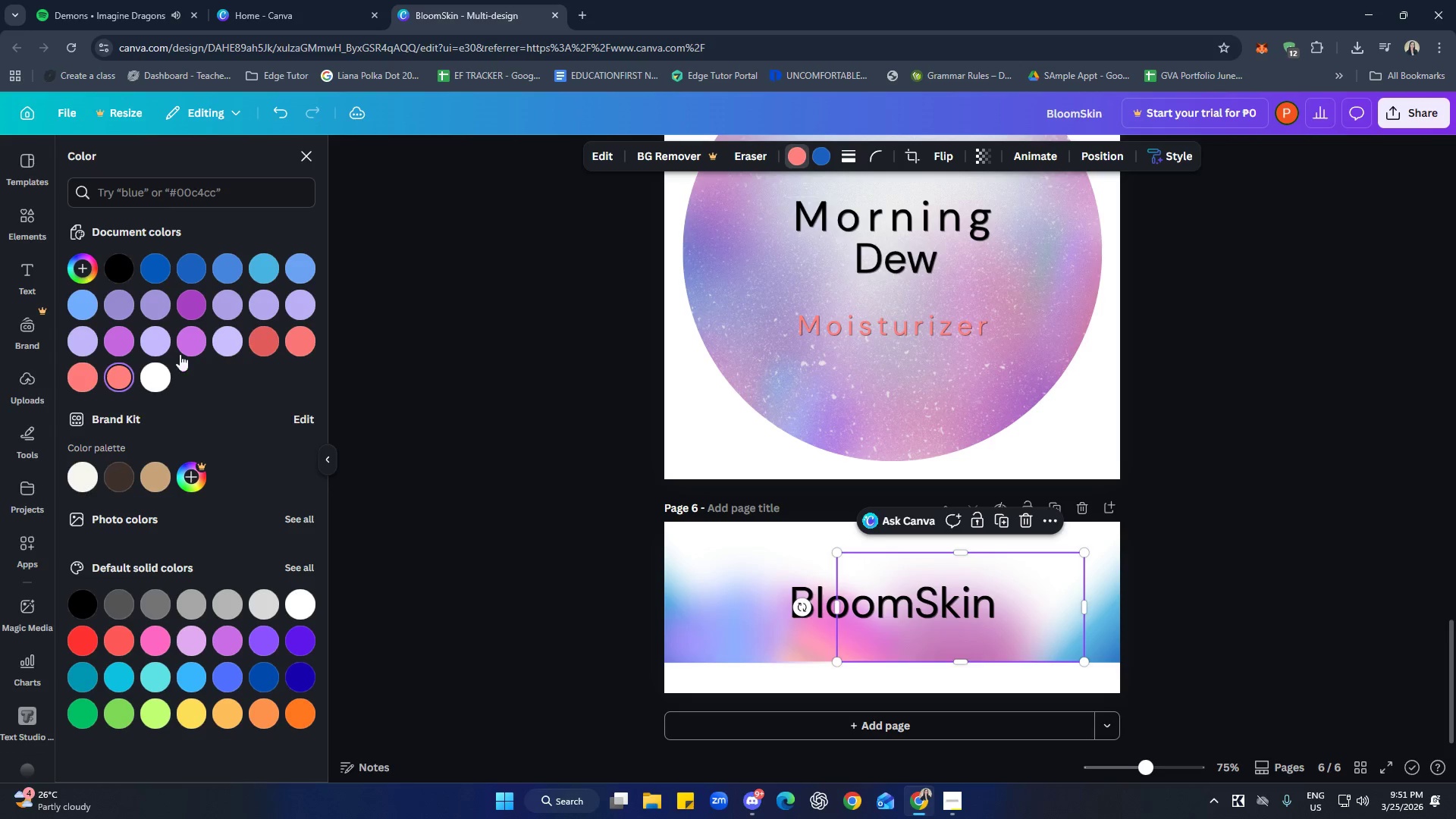 
double_click([152, 340])
 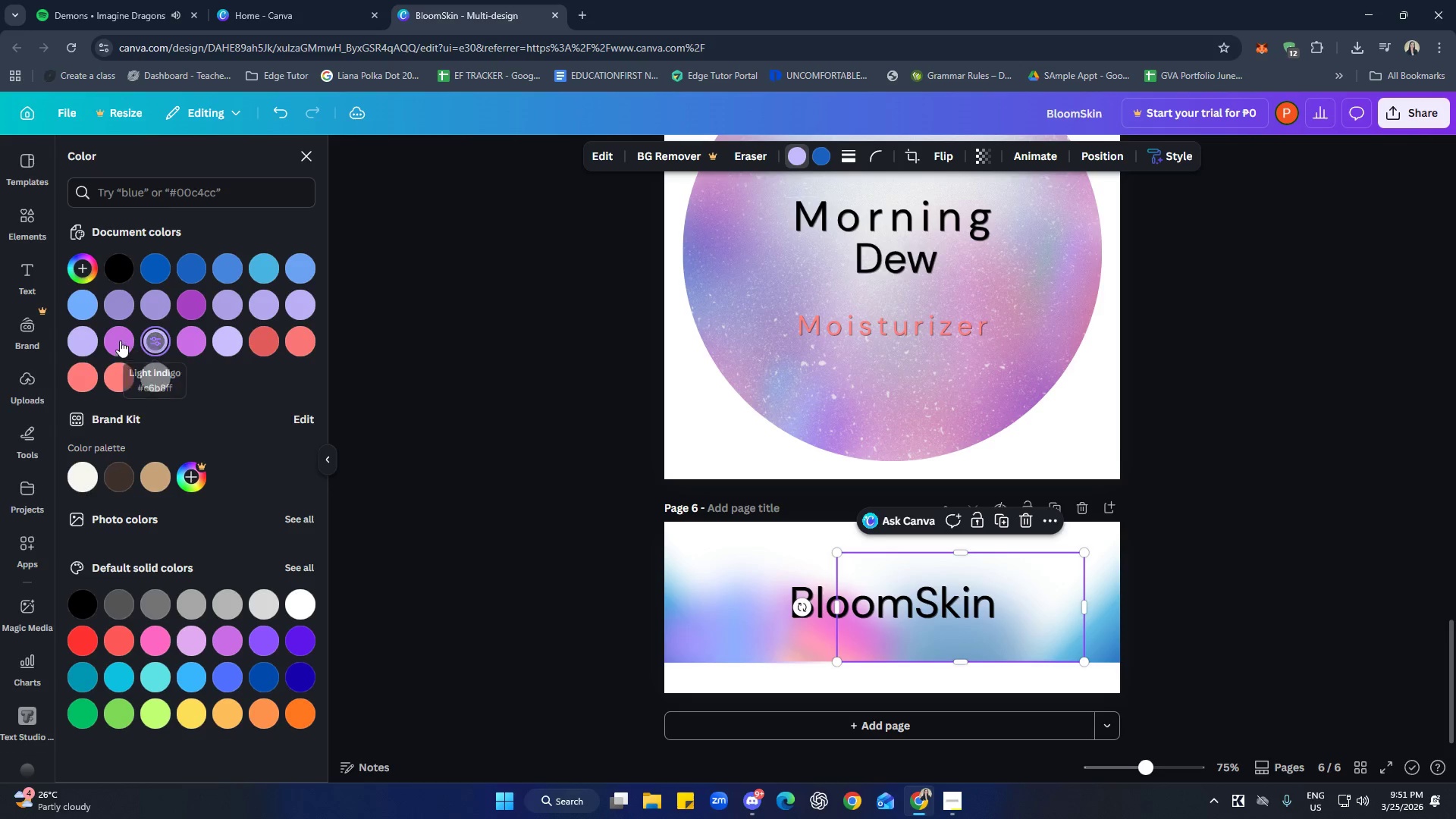 
left_click([114, 339])
 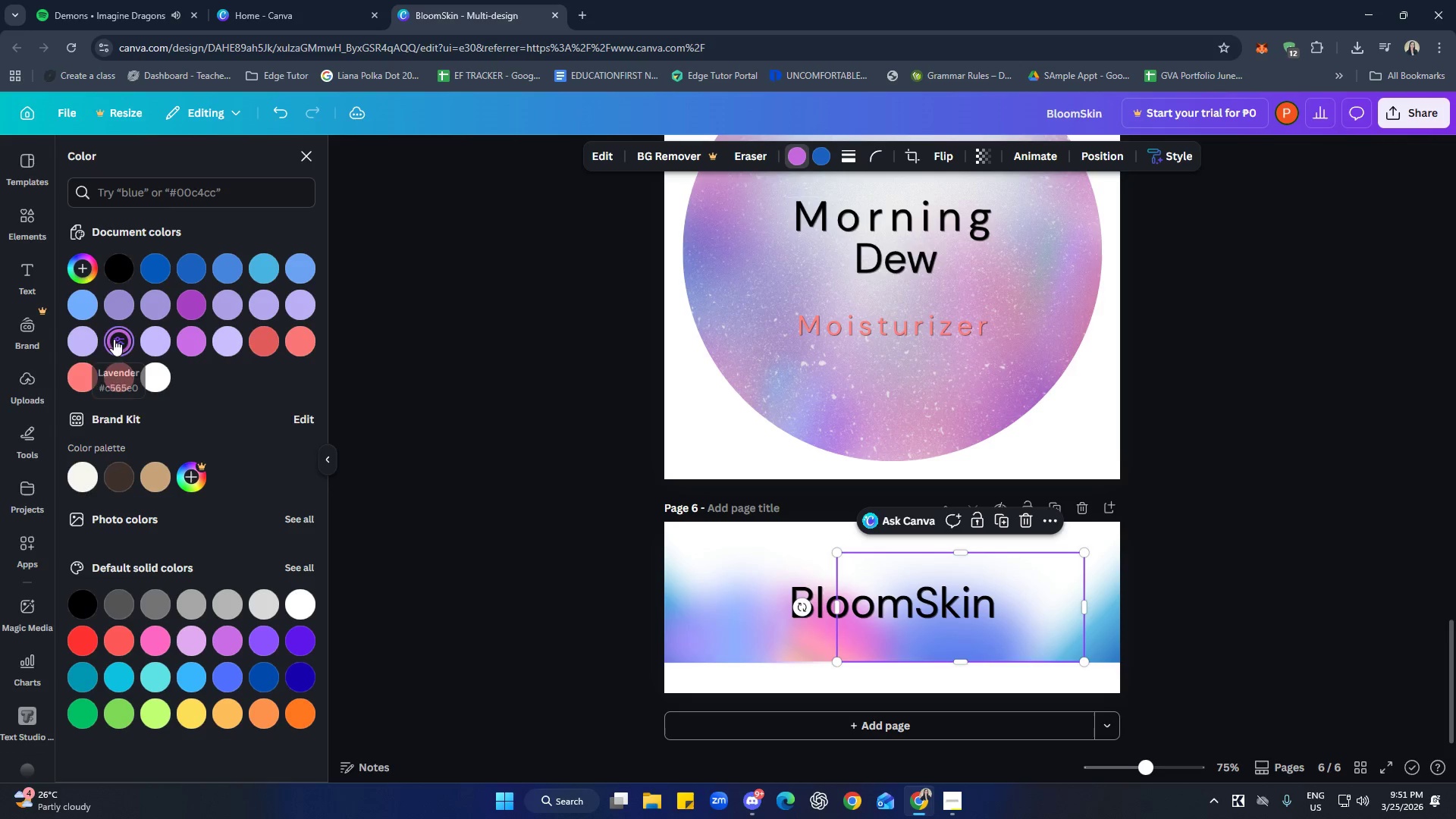 
left_click([80, 337])
 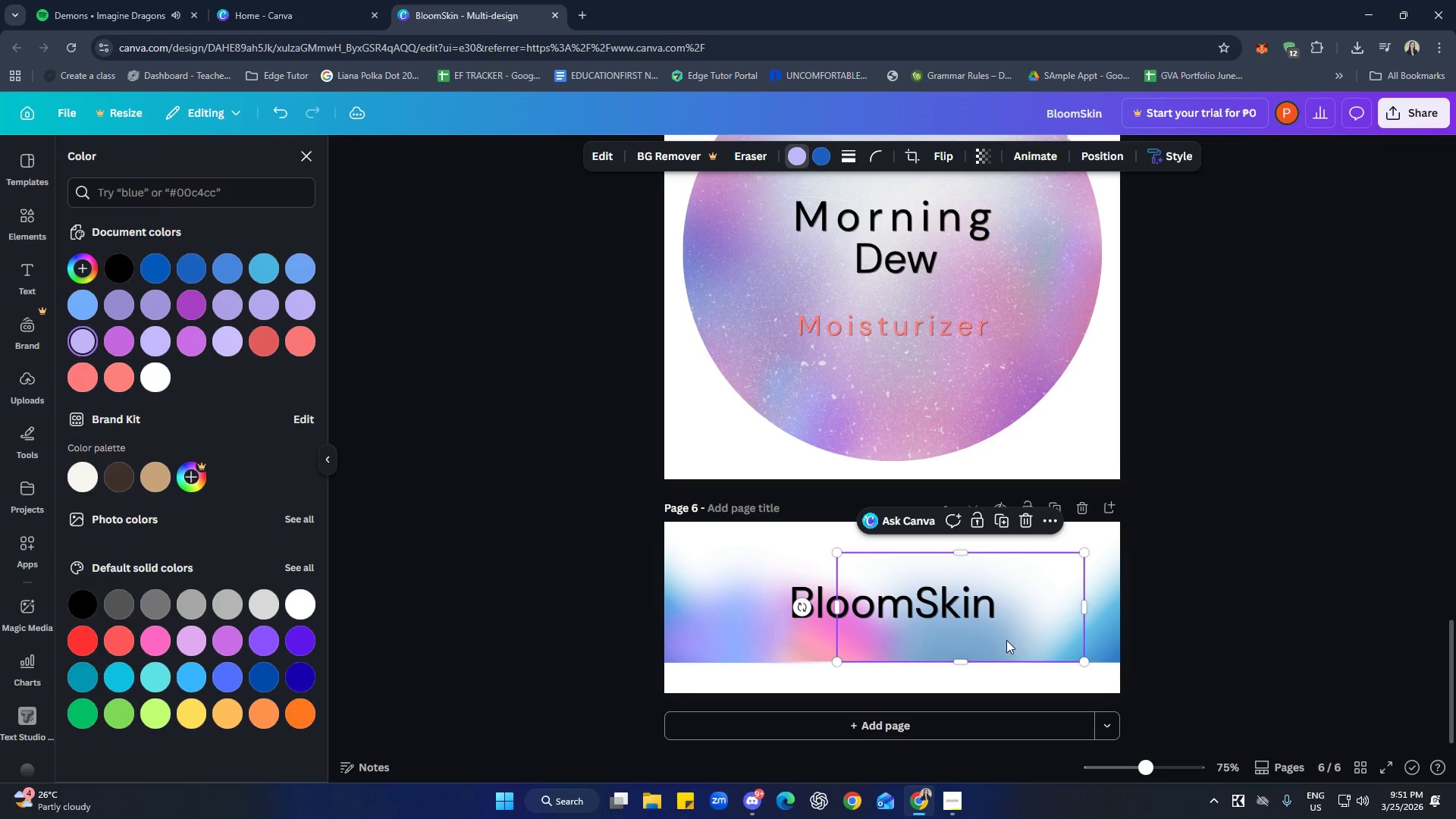 
double_click([1219, 637])
 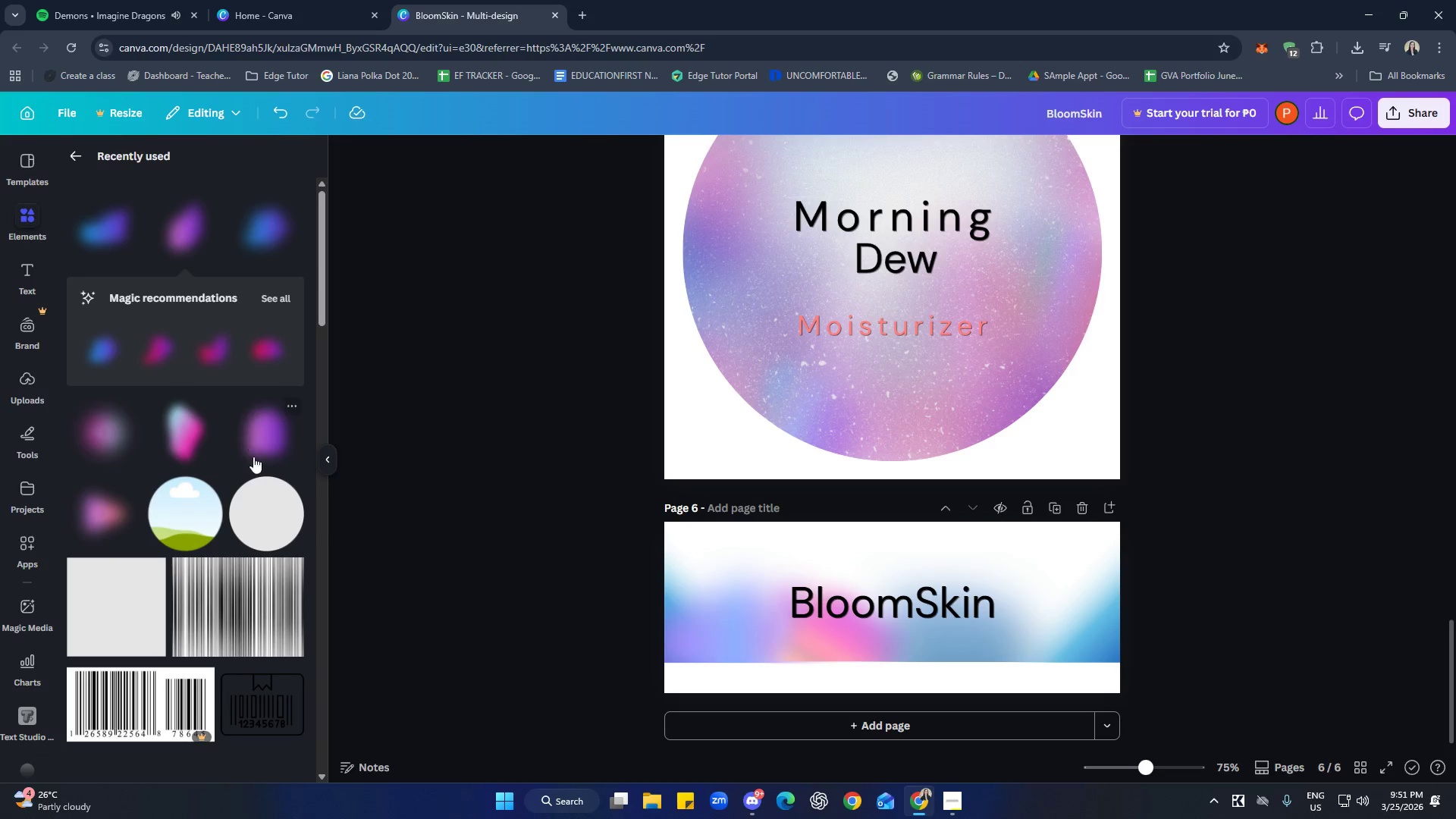 
left_click([116, 432])
 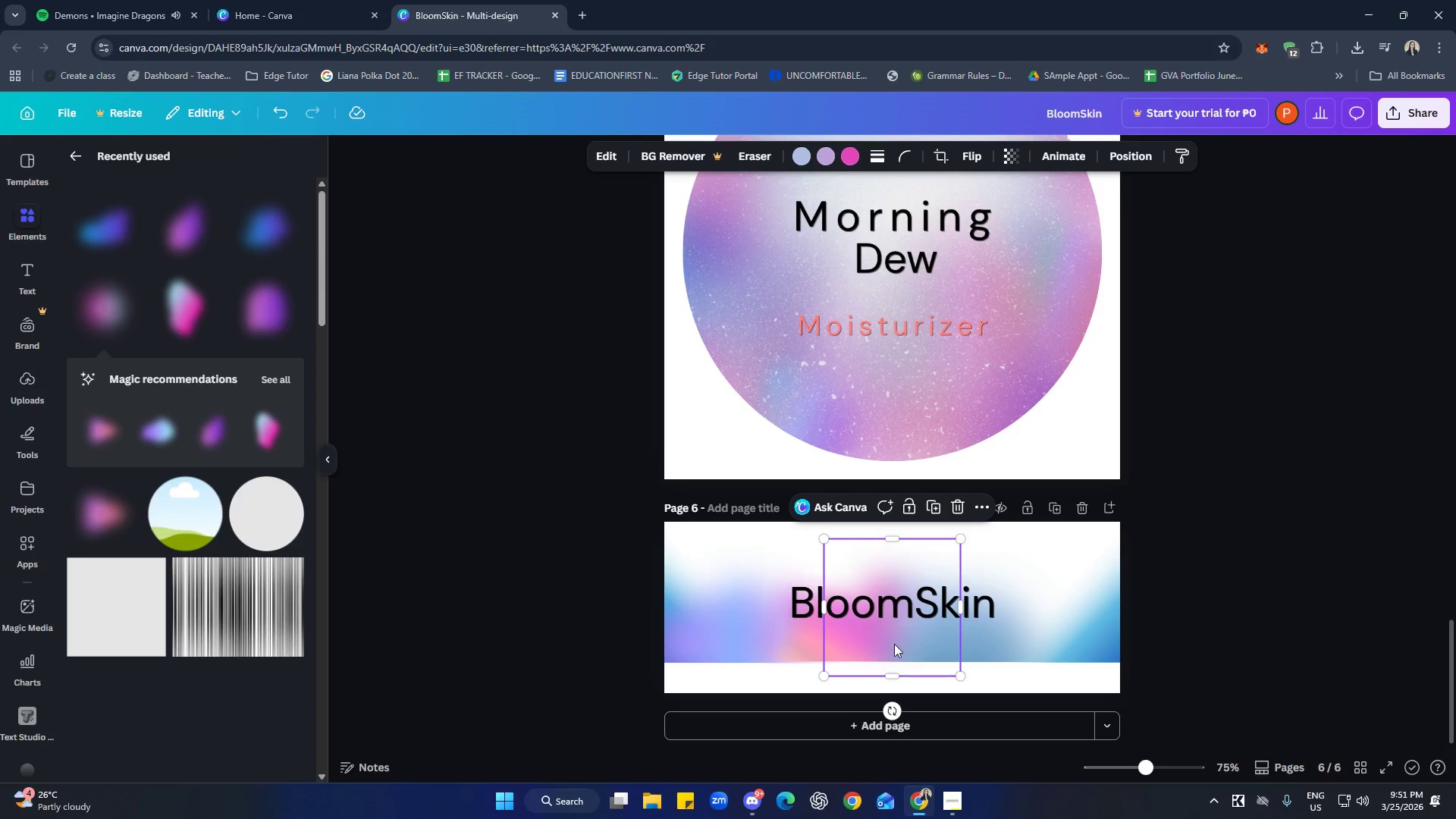 
left_click_drag(start_coordinate=[894, 654], to_coordinate=[1034, 678])
 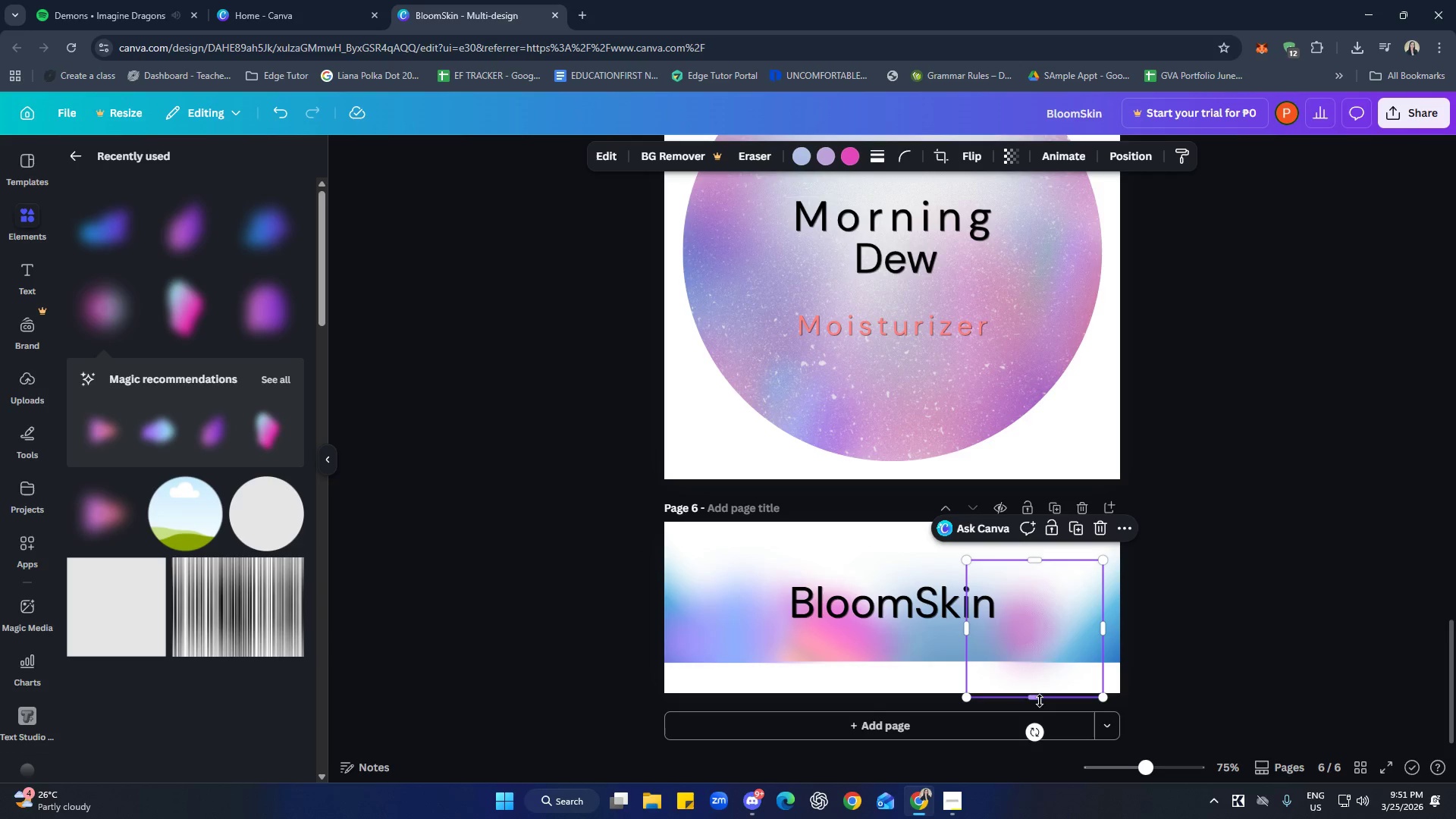 
left_click_drag(start_coordinate=[1040, 701], to_coordinate=[1042, 665])
 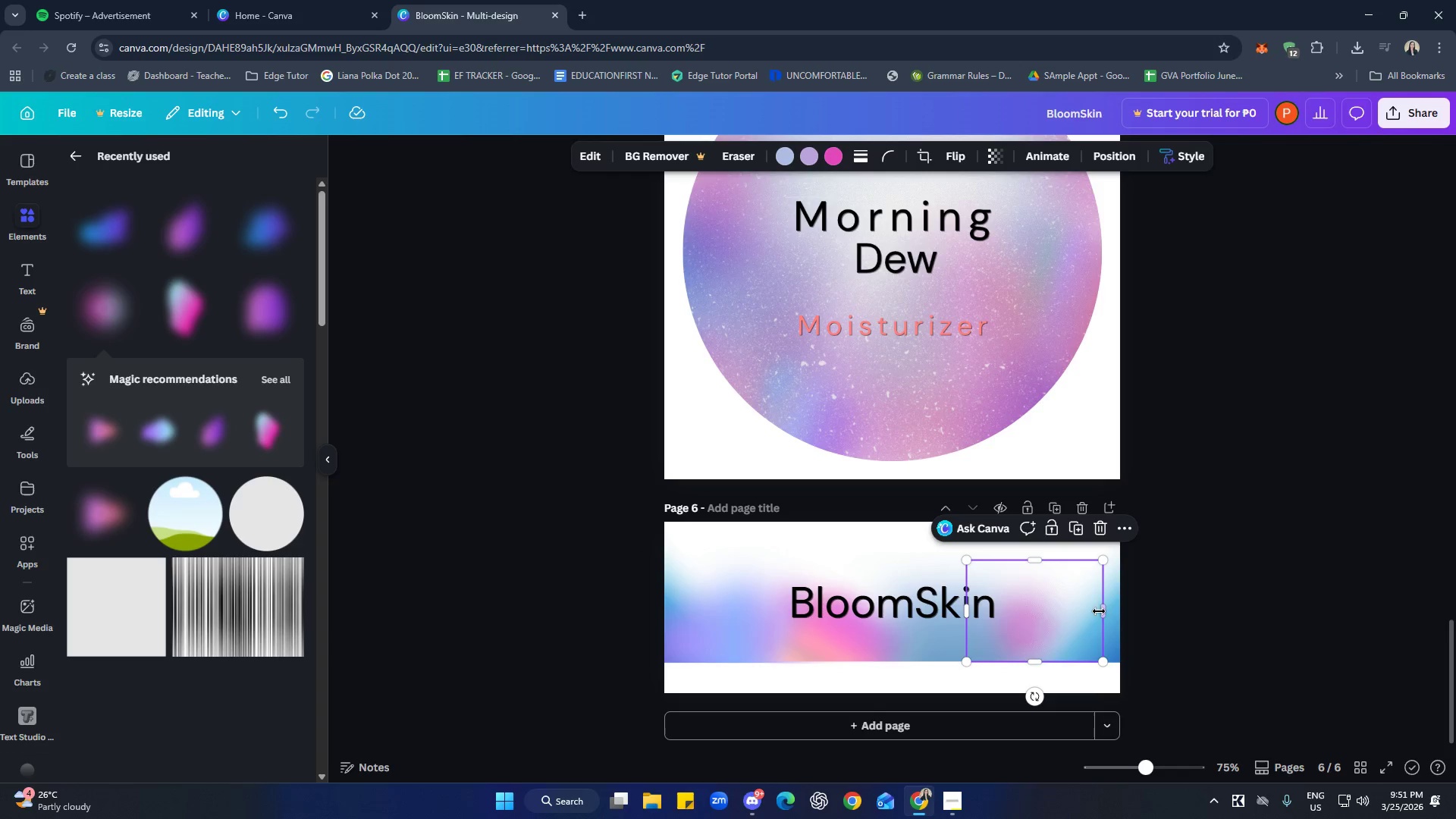 
left_click_drag(start_coordinate=[1099, 611], to_coordinate=[1166, 610])
 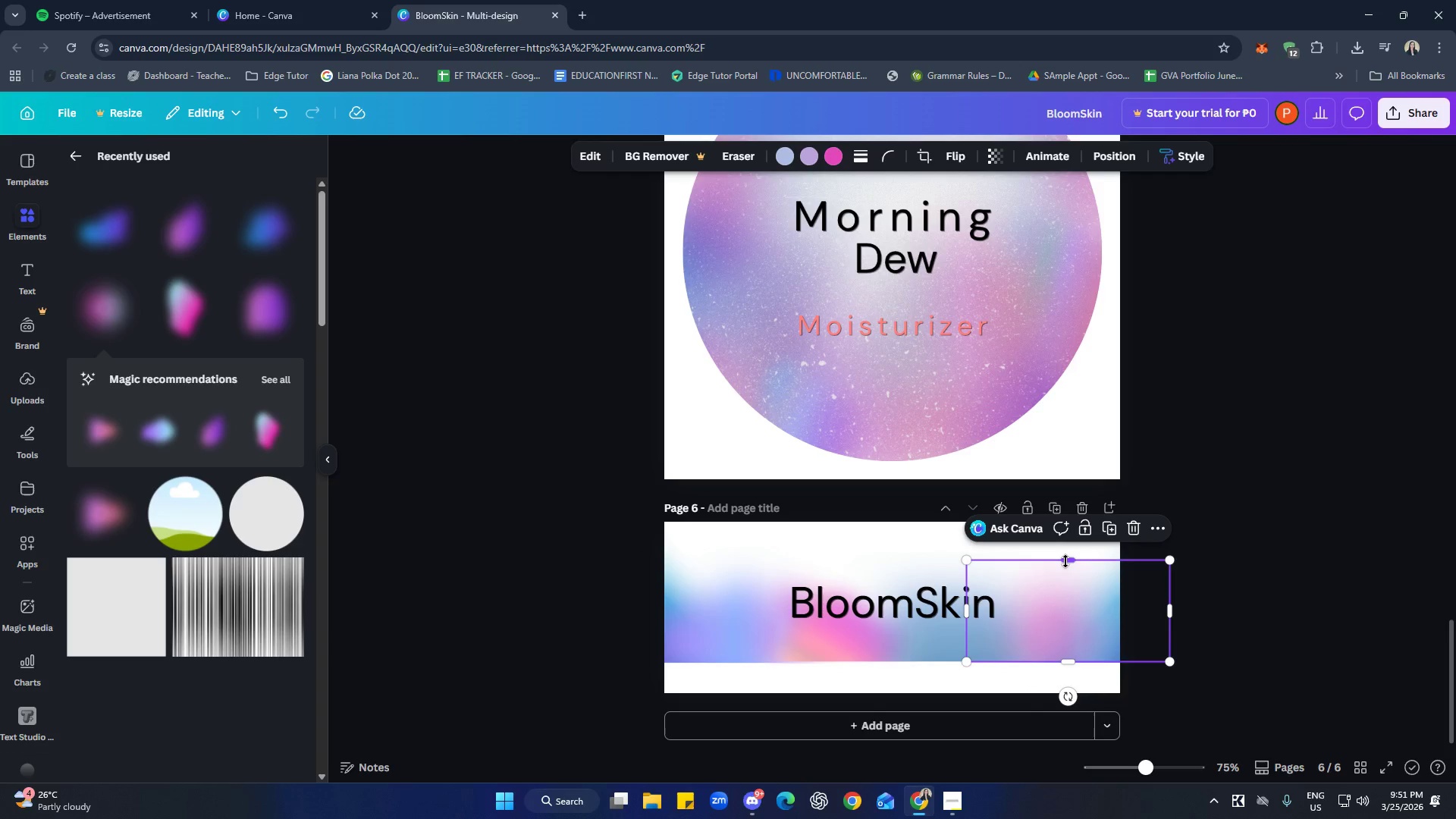 
left_click_drag(start_coordinate=[1065, 560], to_coordinate=[1071, 532])
 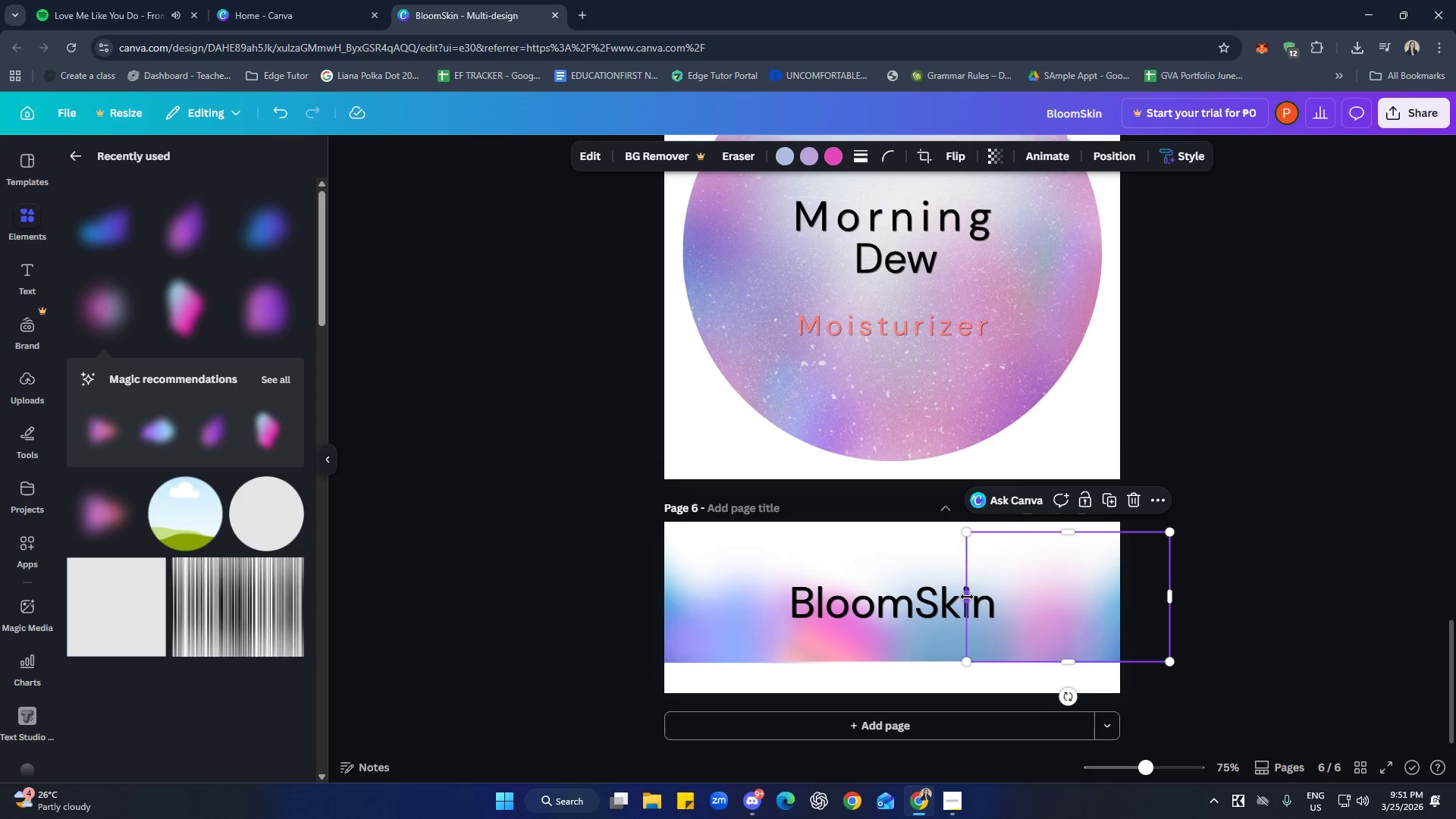 
left_click_drag(start_coordinate=[966, 597], to_coordinate=[916, 590])
 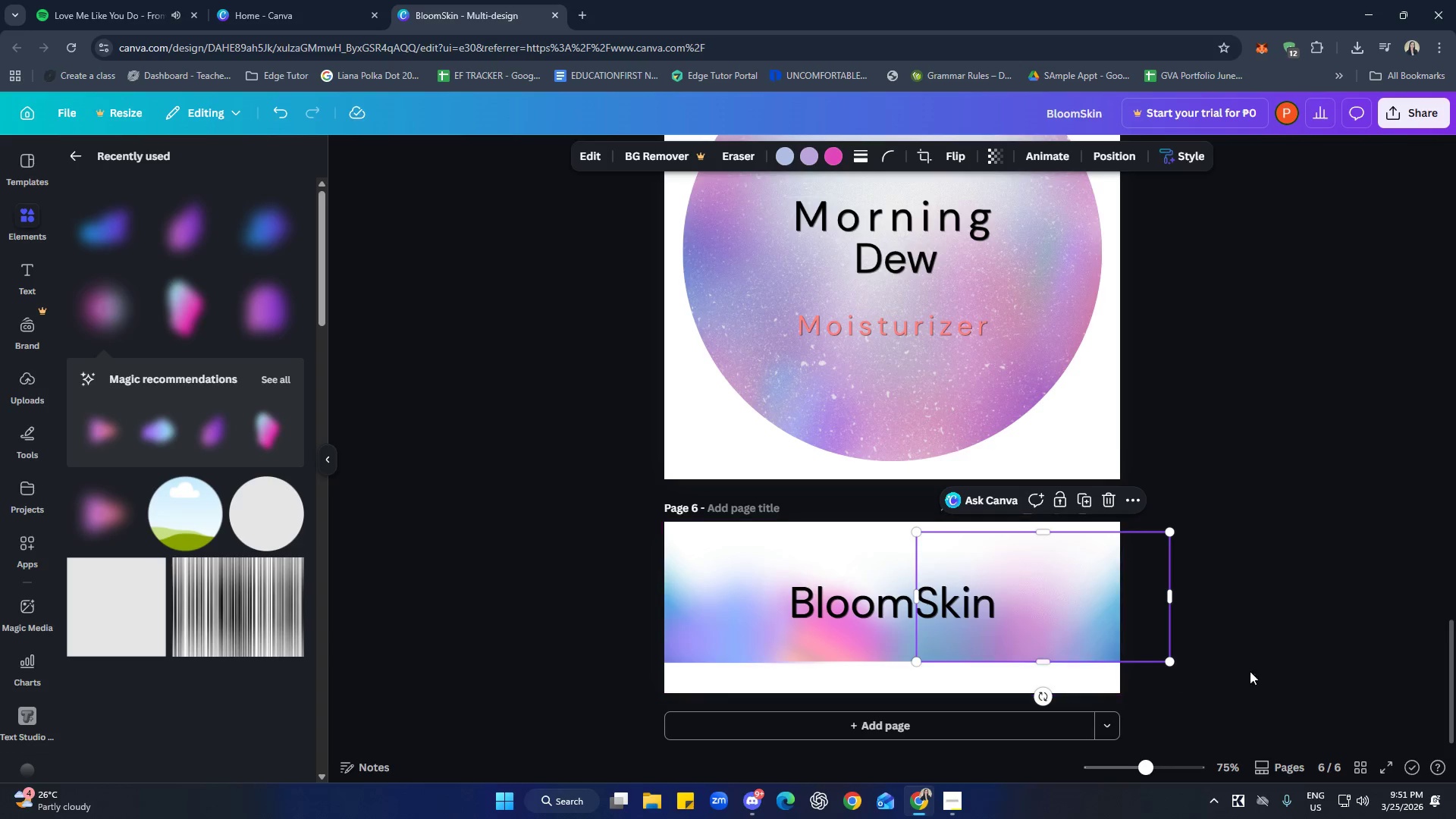 
left_click([1289, 667])
 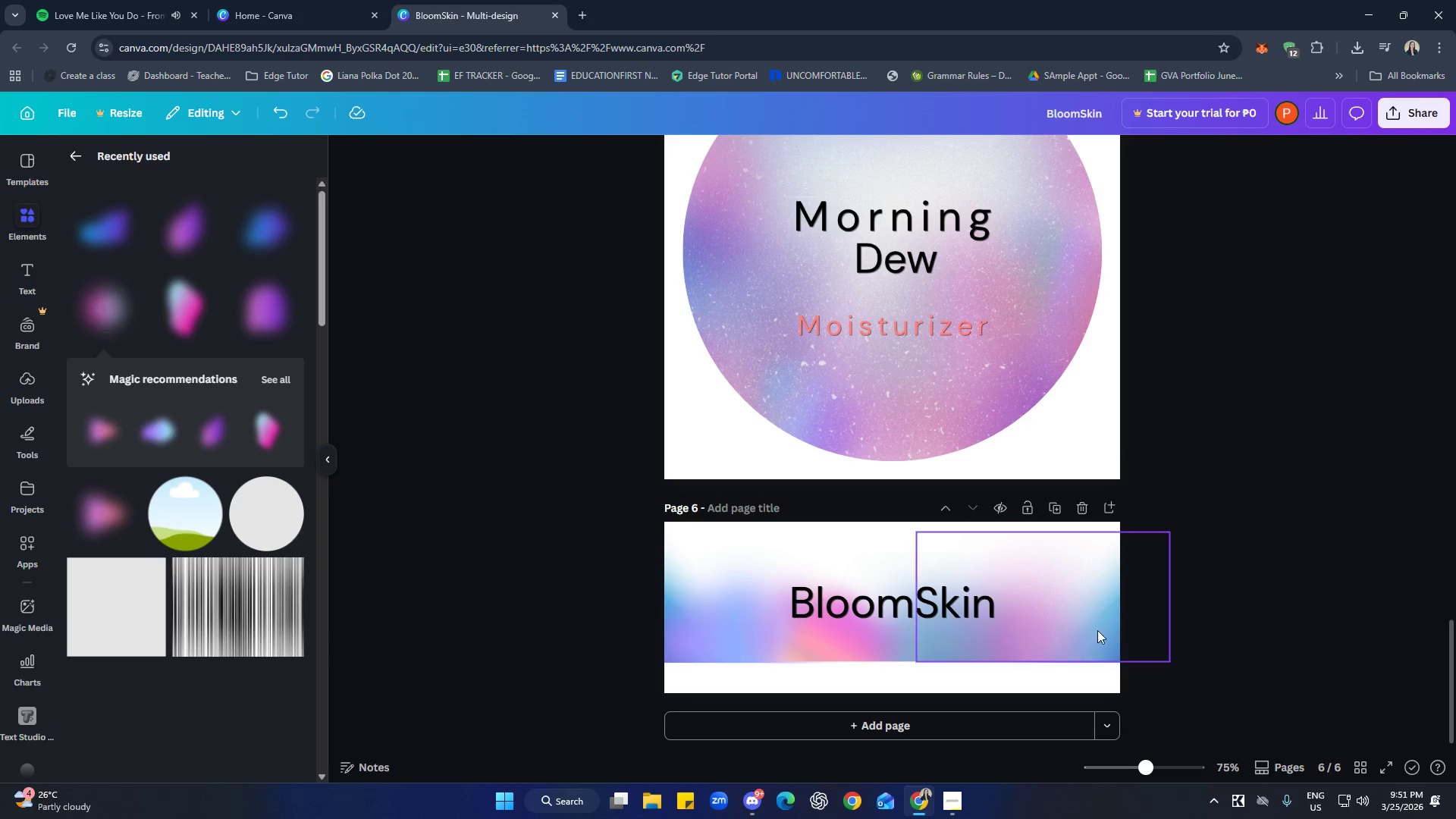 
left_click_drag(start_coordinate=[1082, 623], to_coordinate=[1086, 622])
 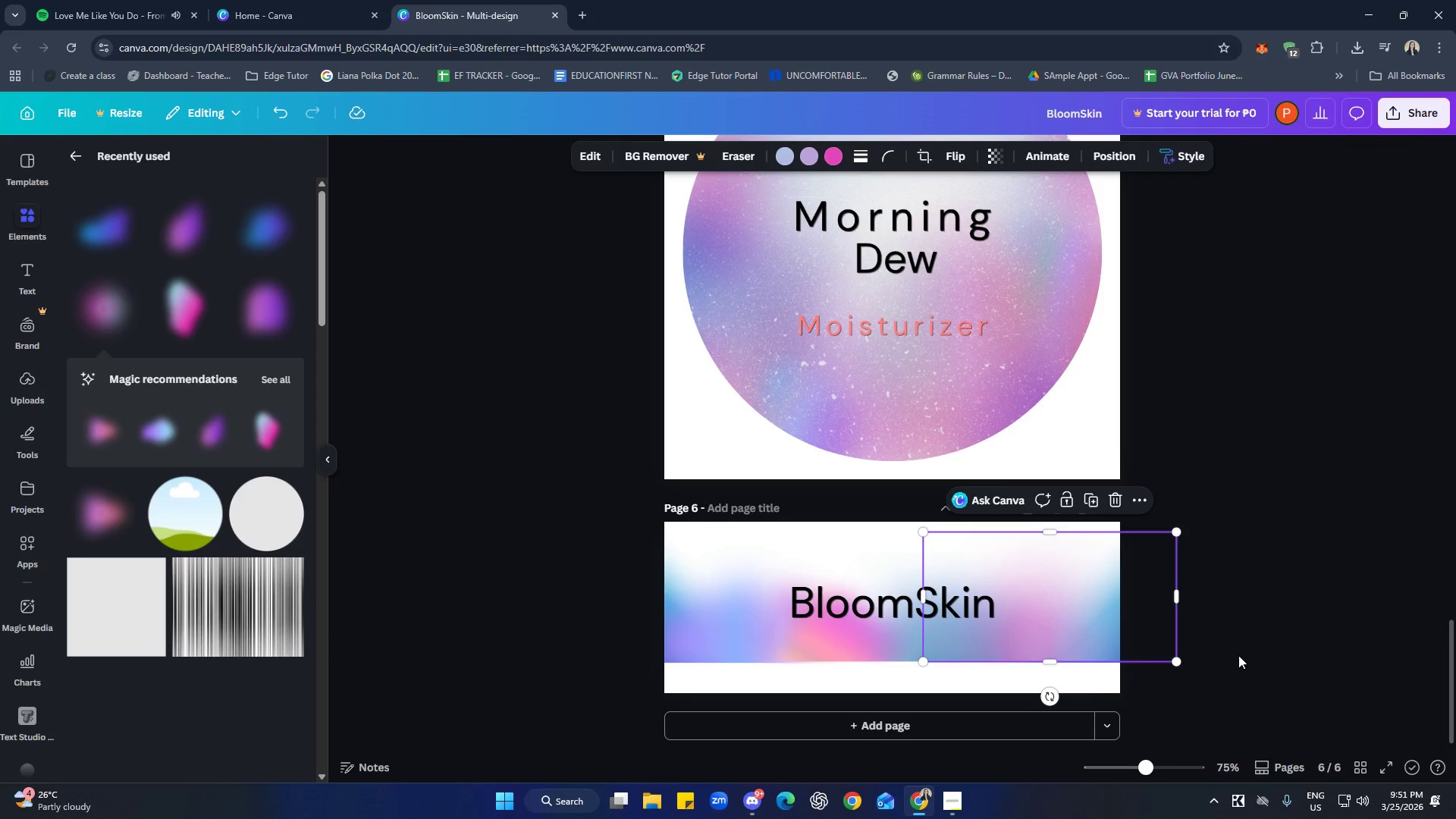 
left_click([1285, 658])
 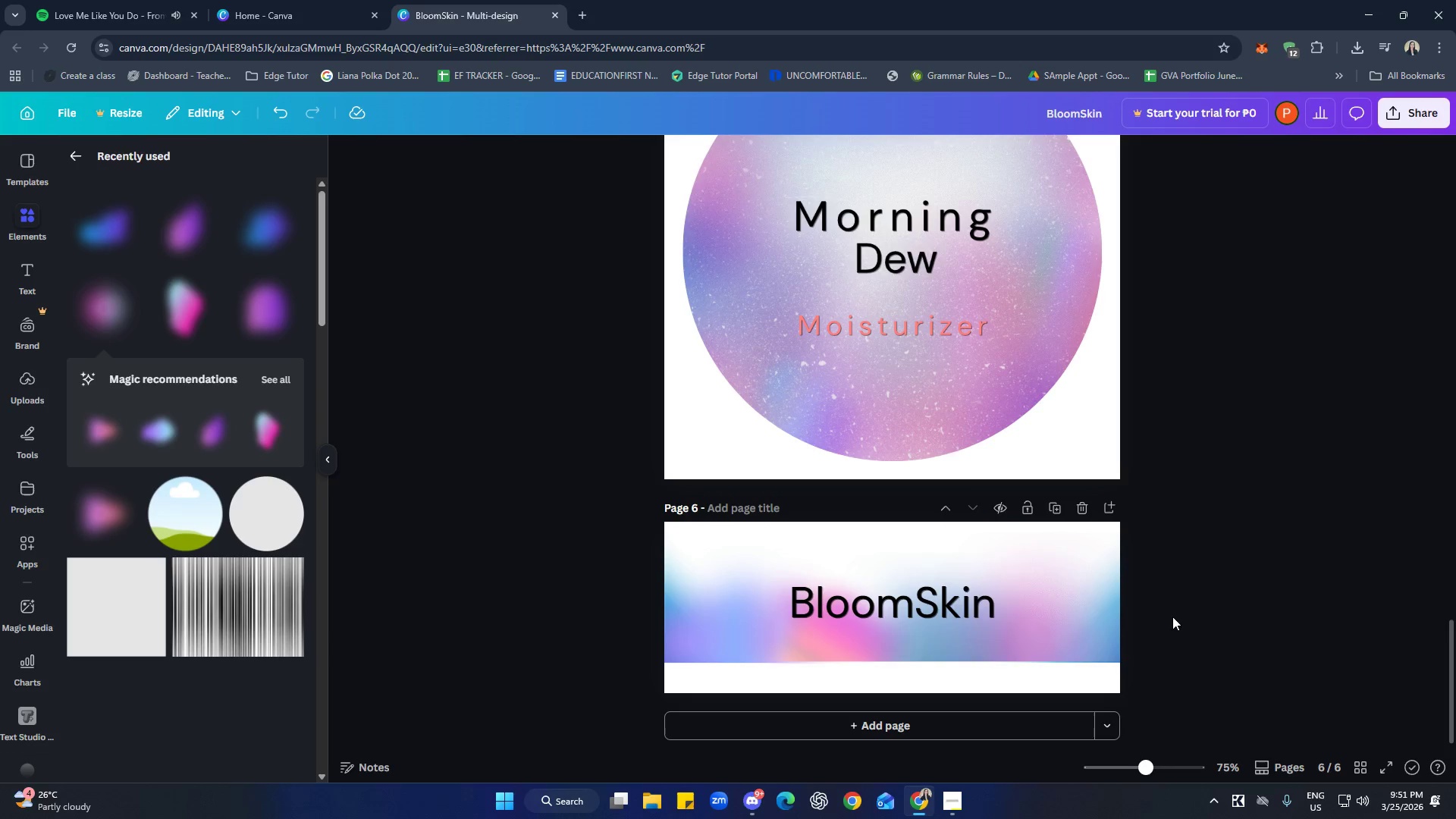 
left_click([1062, 623])
 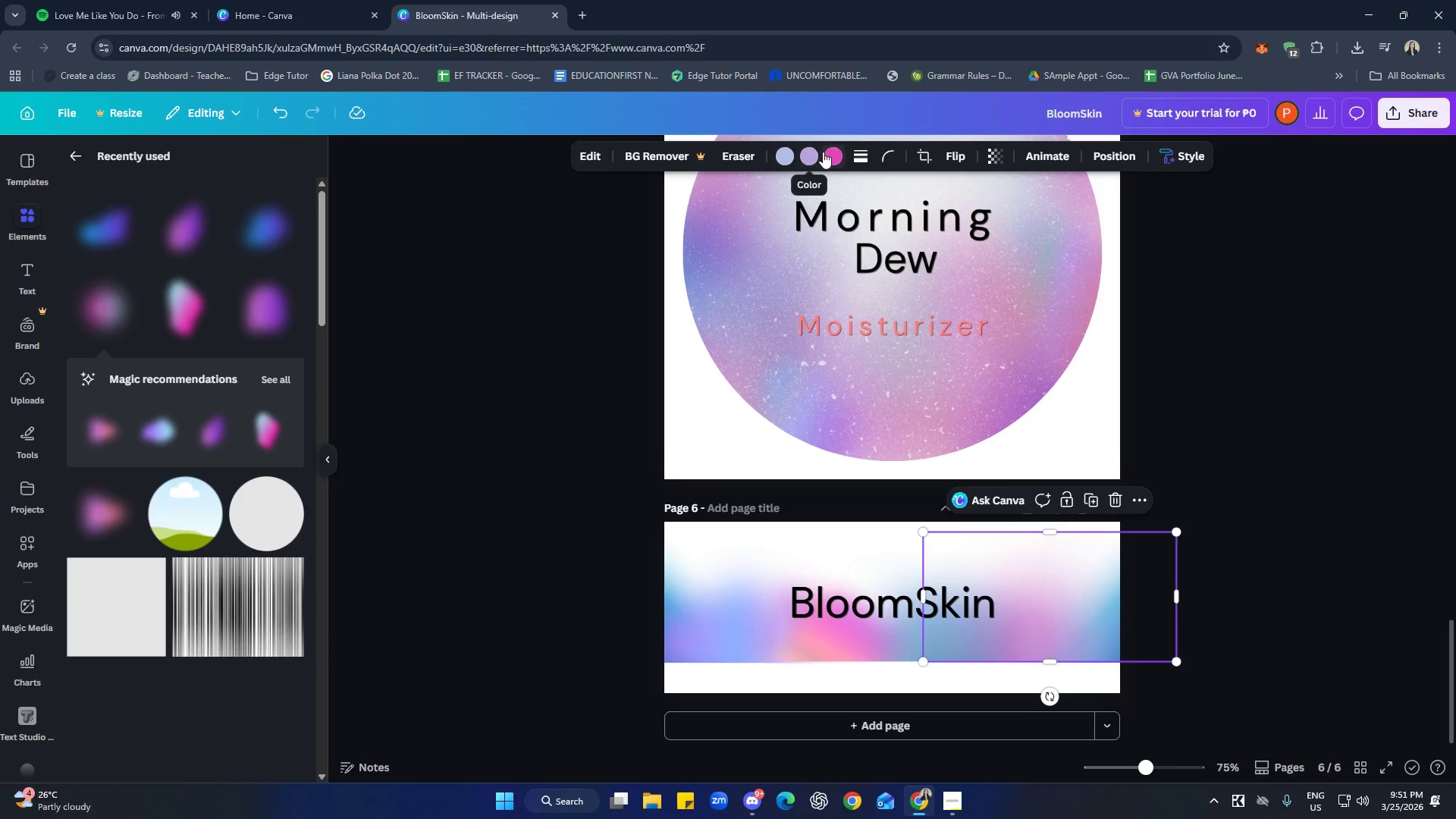 
left_click([1354, 500])
 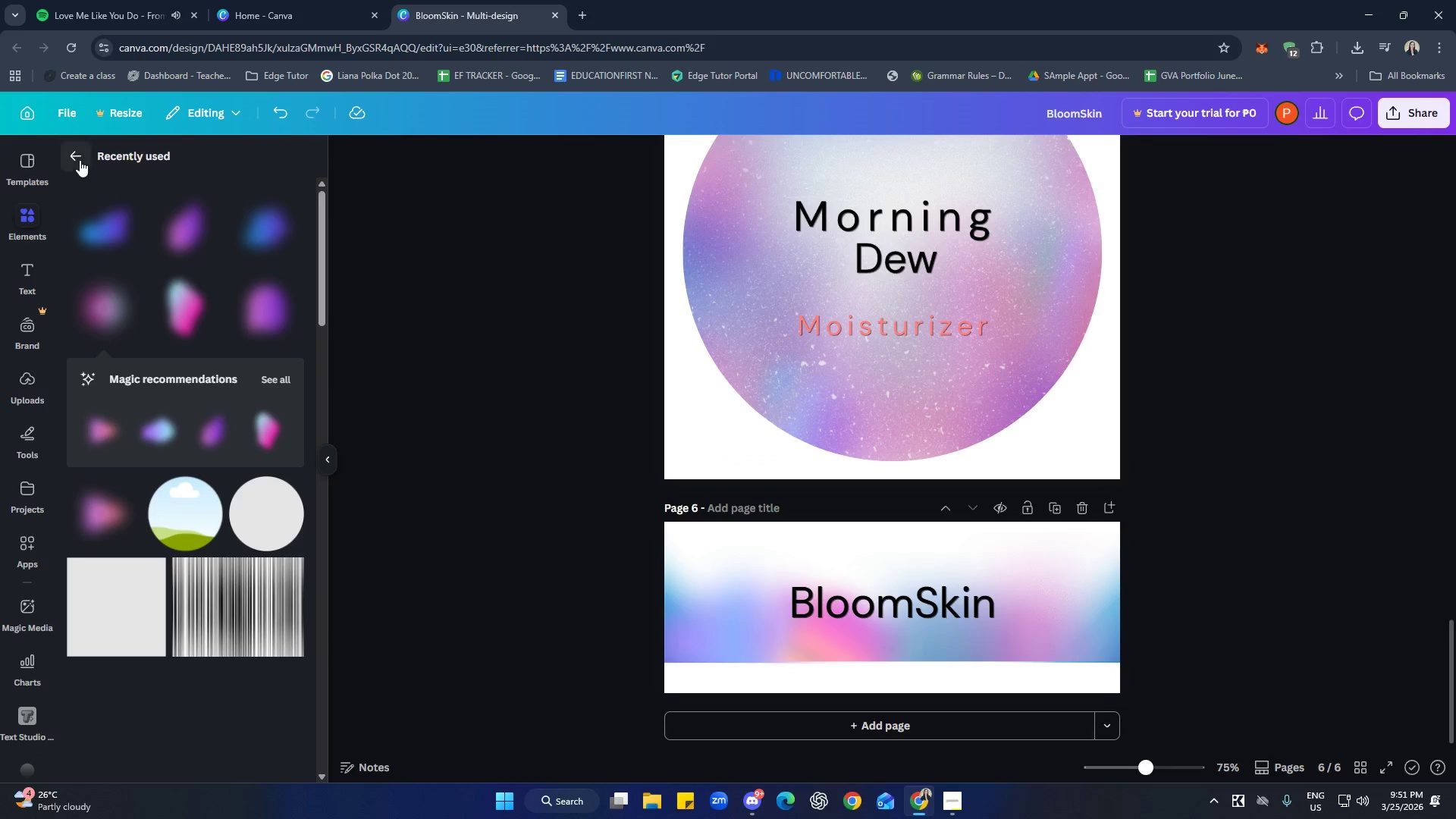 
wait(6.14)
 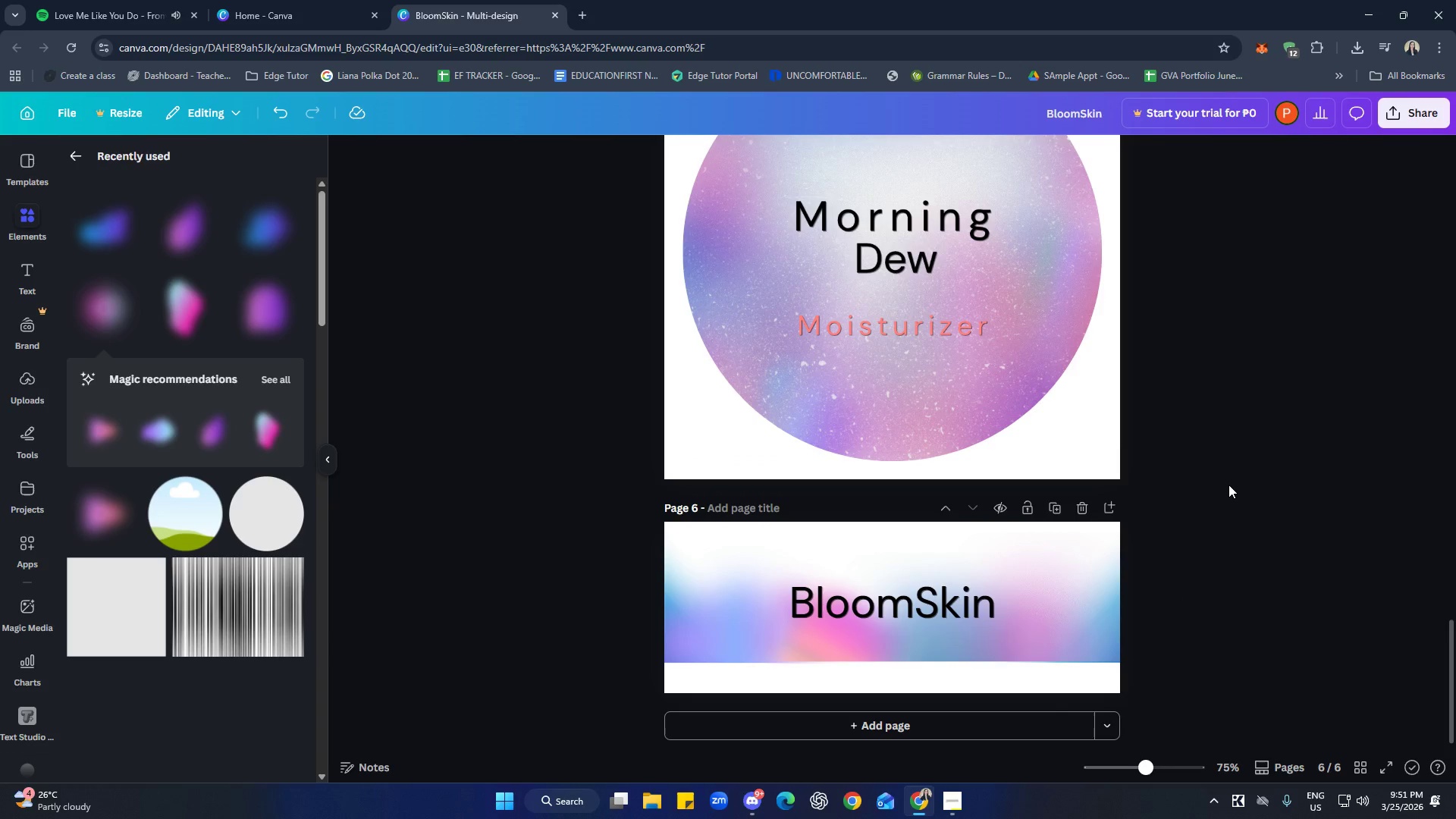 
left_click([295, 341])
 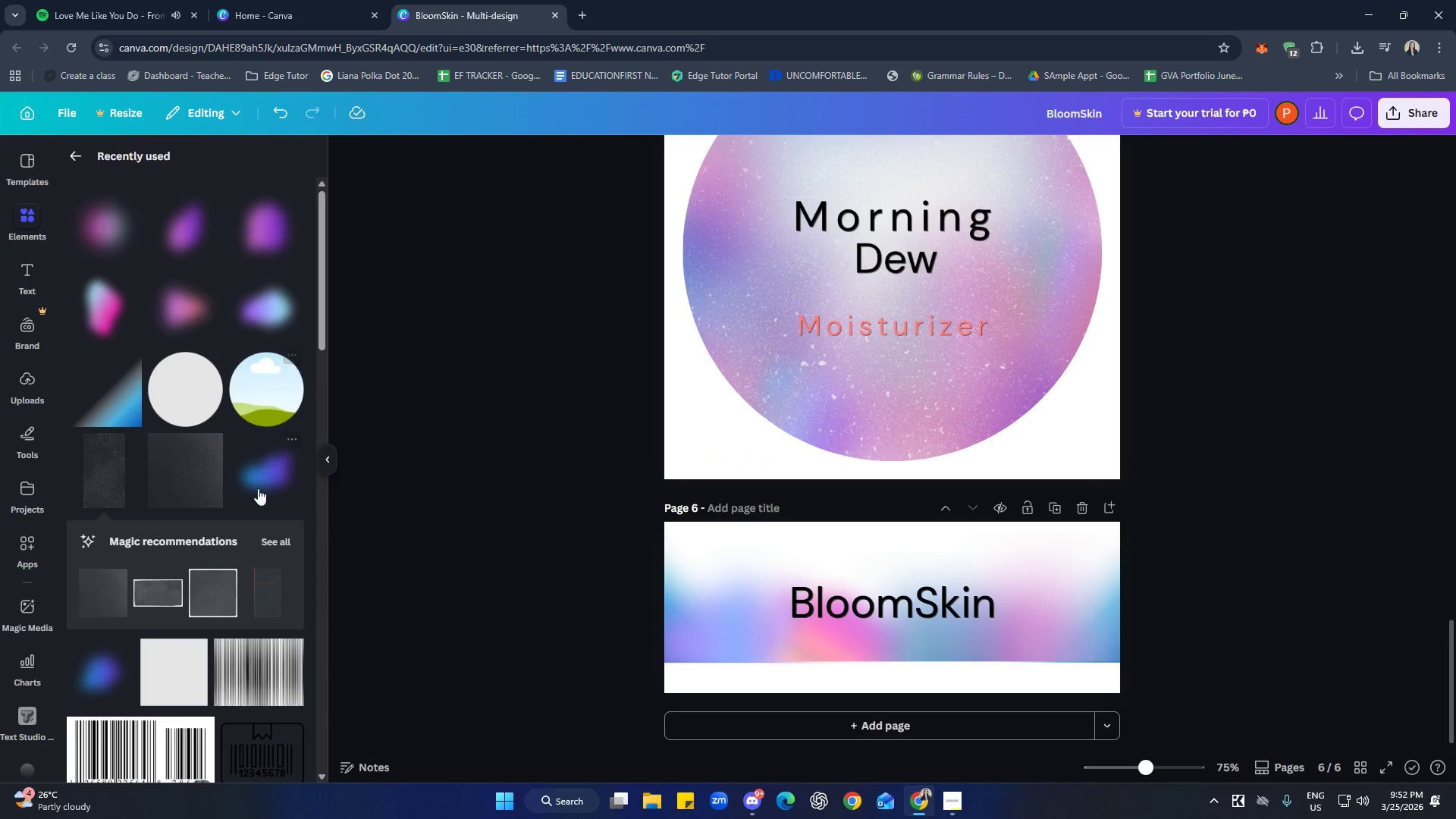 
left_click([108, 481])
 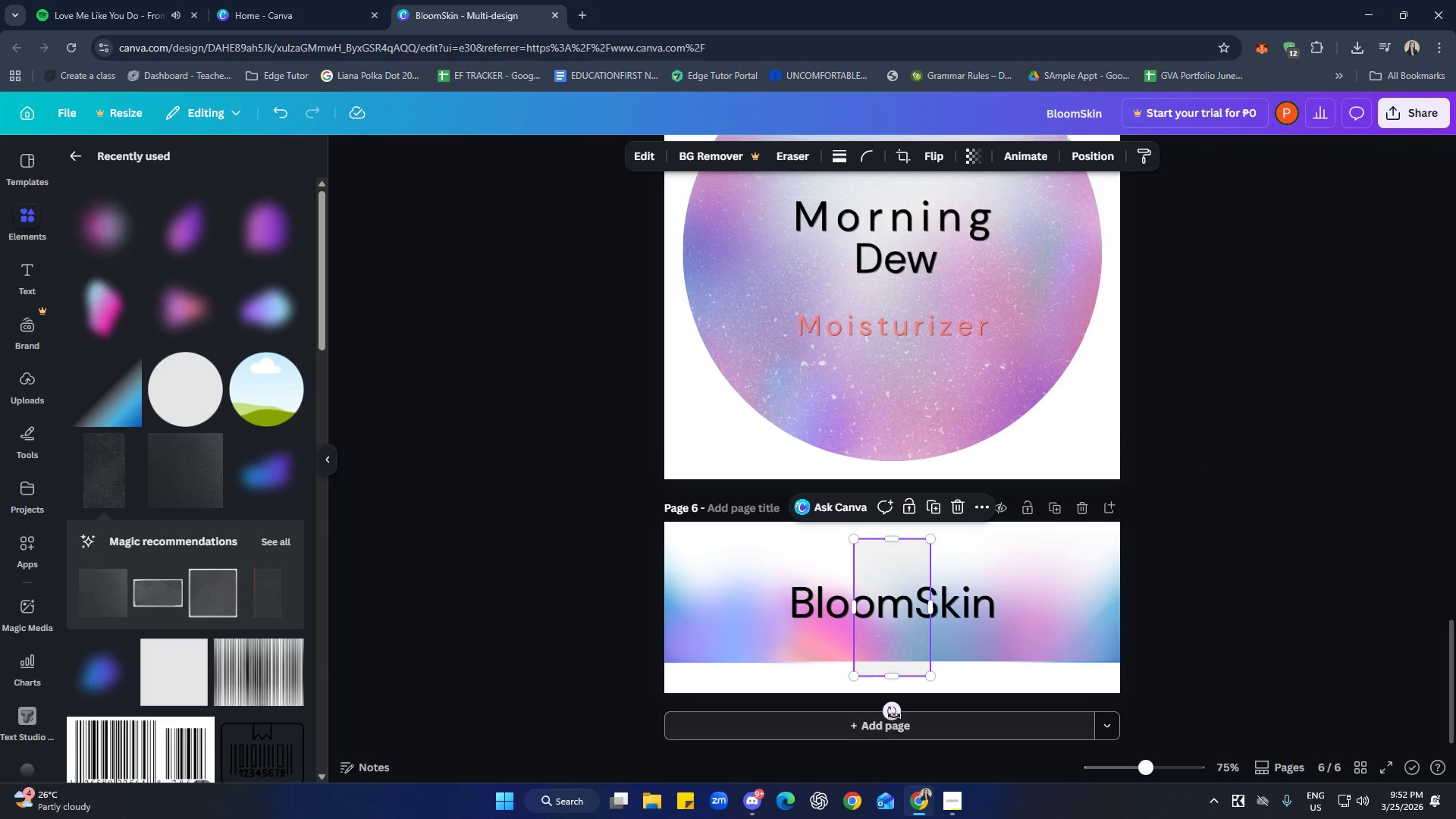 
left_click_drag(start_coordinate=[892, 709], to_coordinate=[999, 607])
 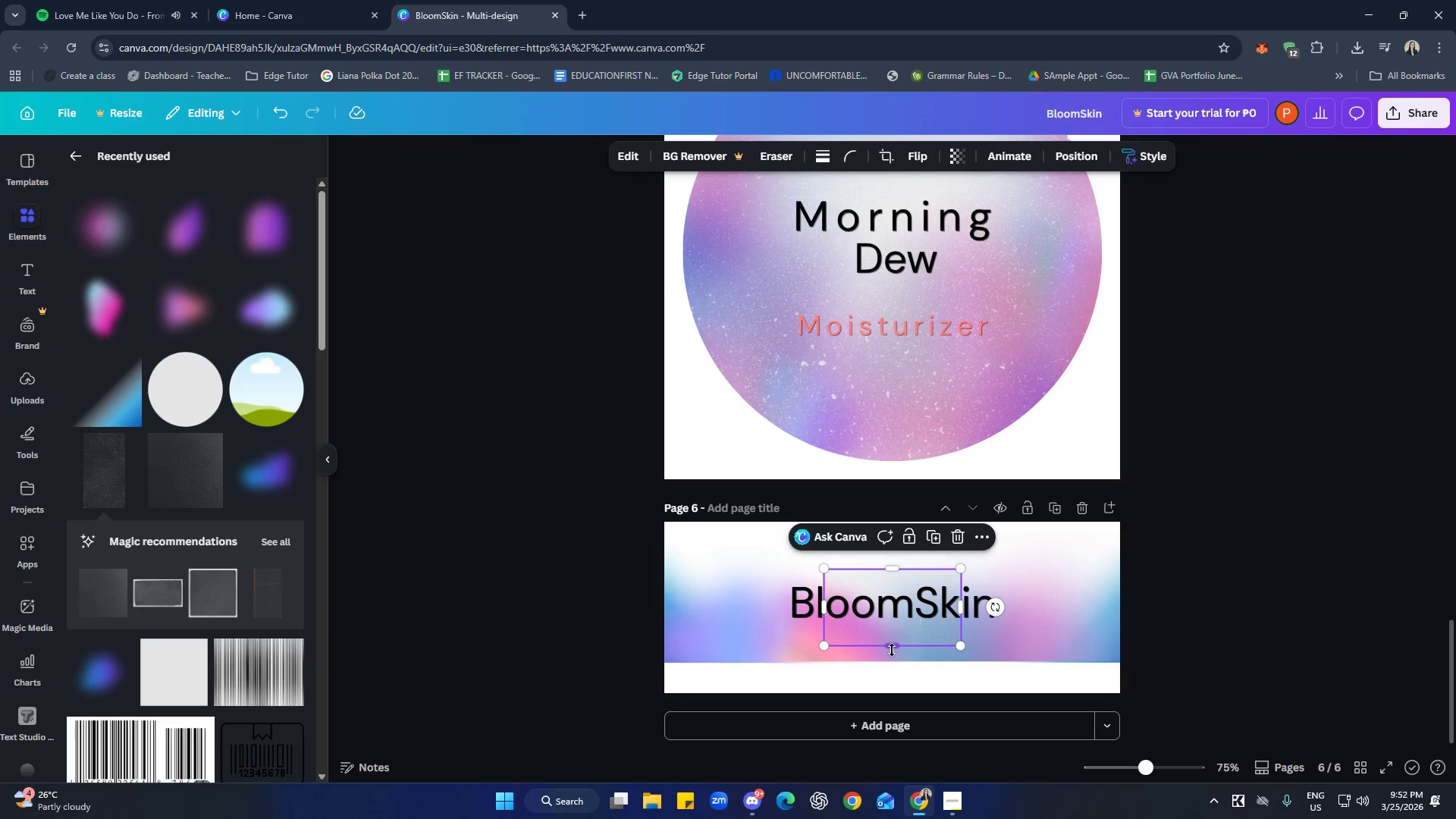 
left_click_drag(start_coordinate=[894, 646], to_coordinate=[893, 660])
 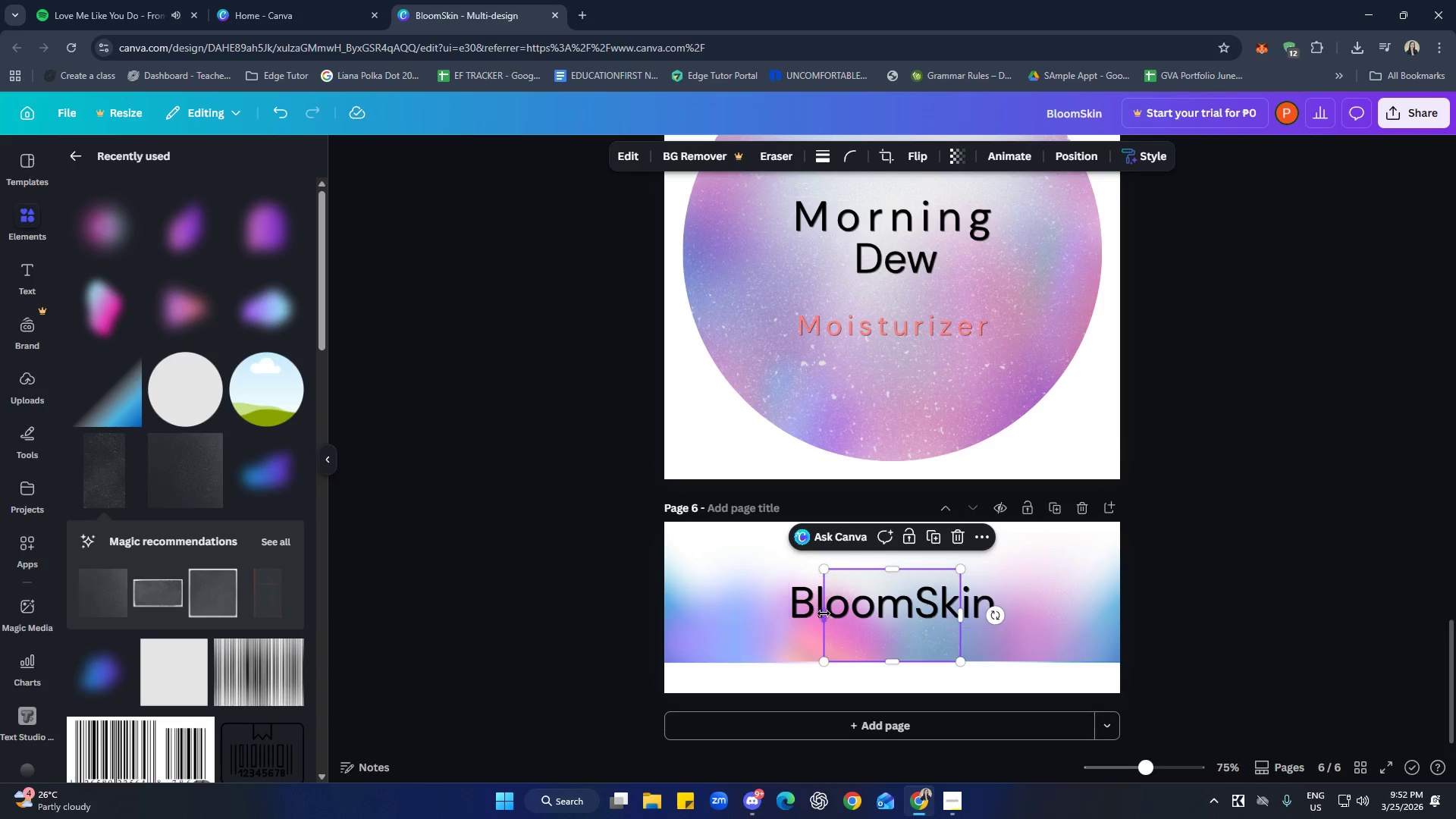 
left_click_drag(start_coordinate=[821, 613], to_coordinate=[667, 592])
 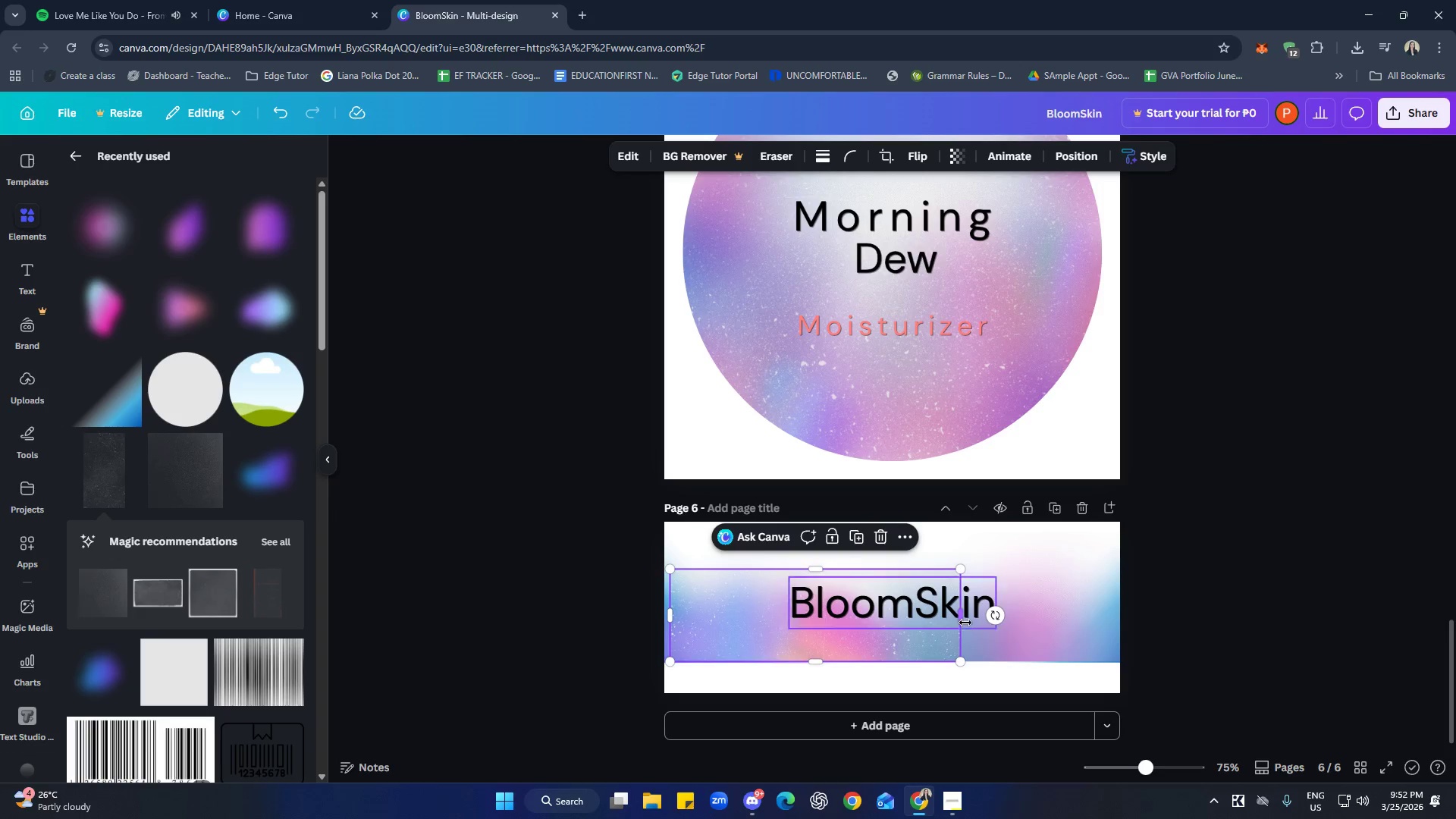 
left_click_drag(start_coordinate=[965, 621], to_coordinate=[1128, 635])
 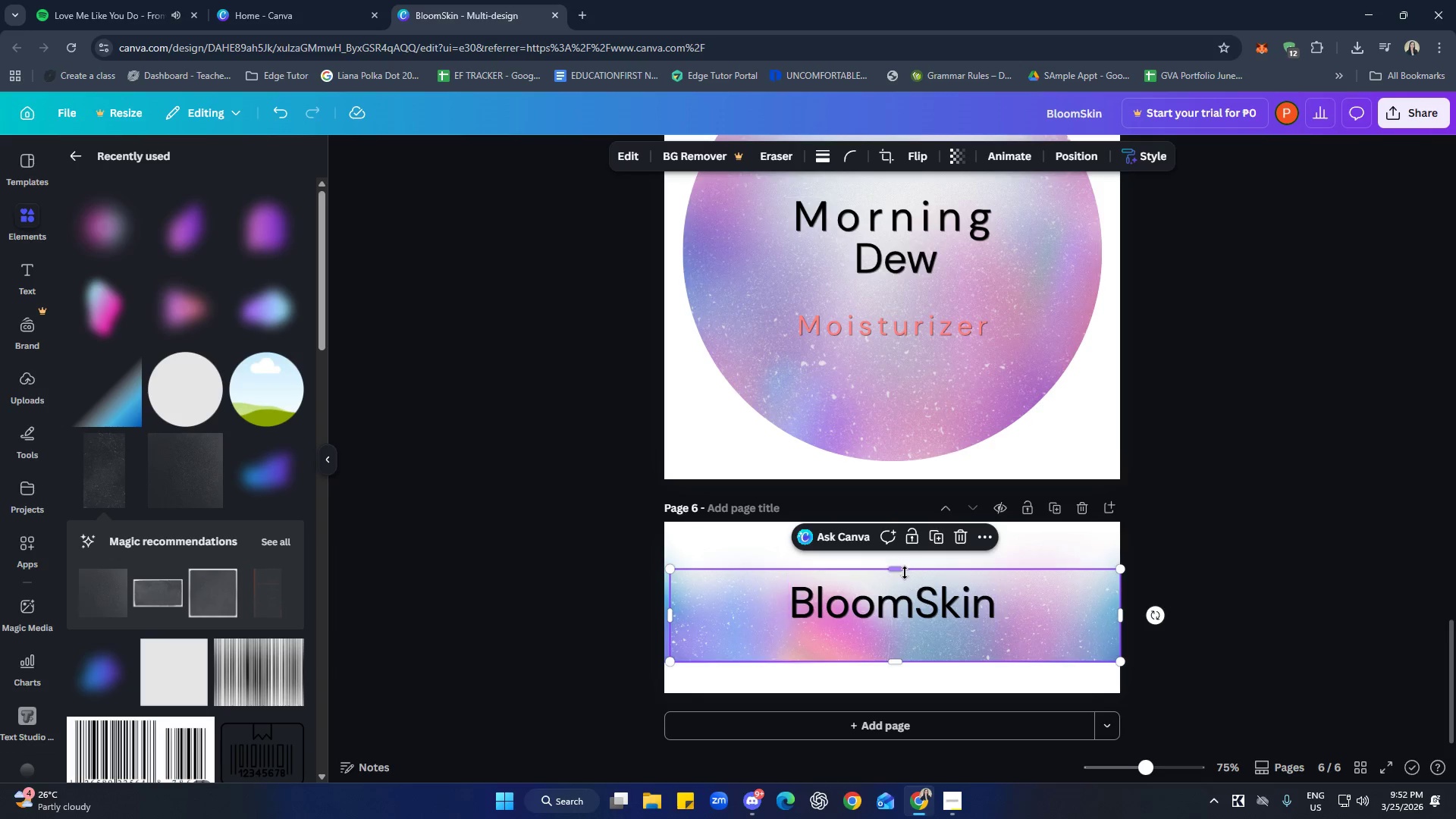 
left_click_drag(start_coordinate=[899, 570], to_coordinate=[903, 522])
 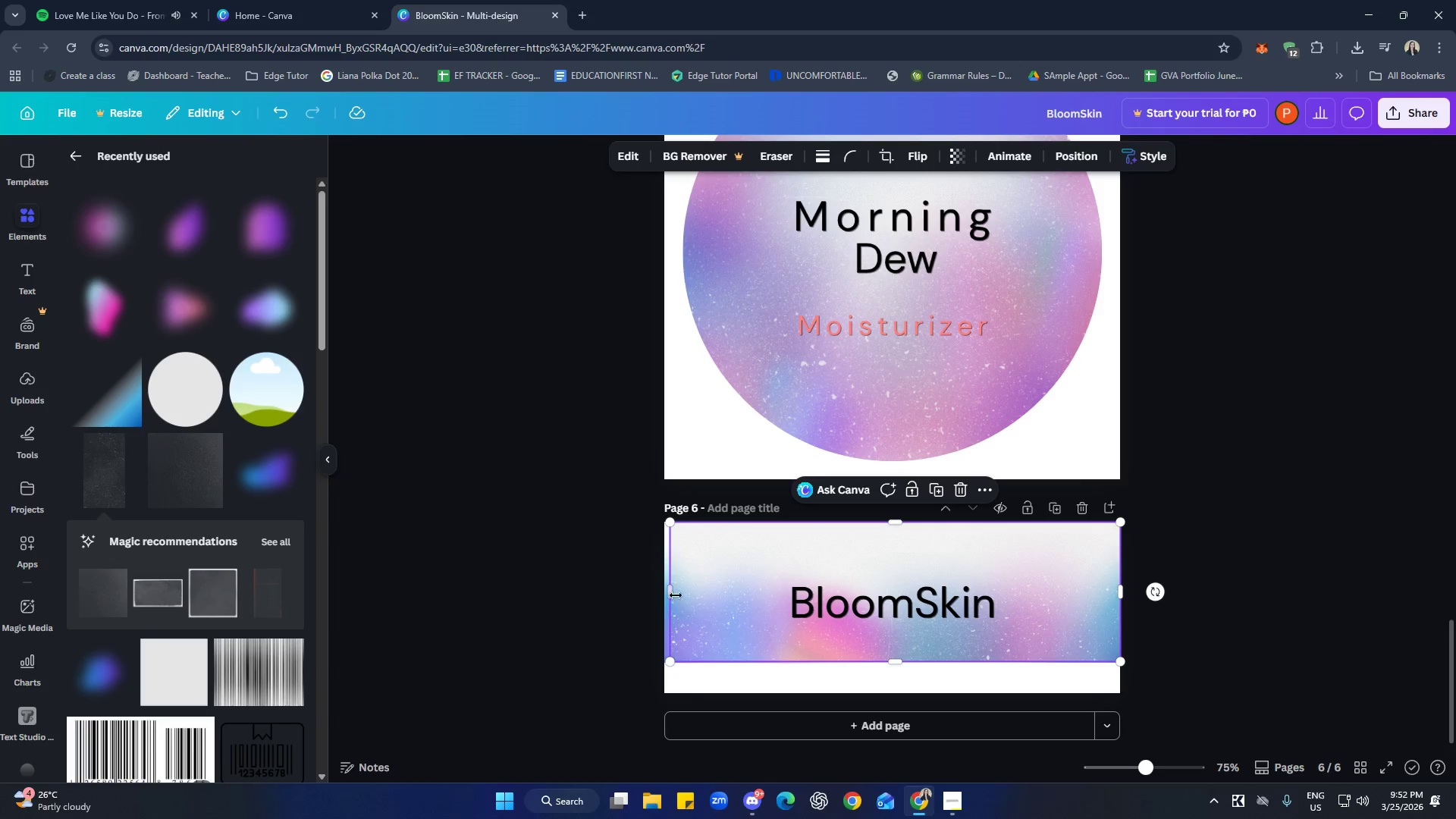 
left_click_drag(start_coordinate=[670, 593], to_coordinate=[665, 590])
 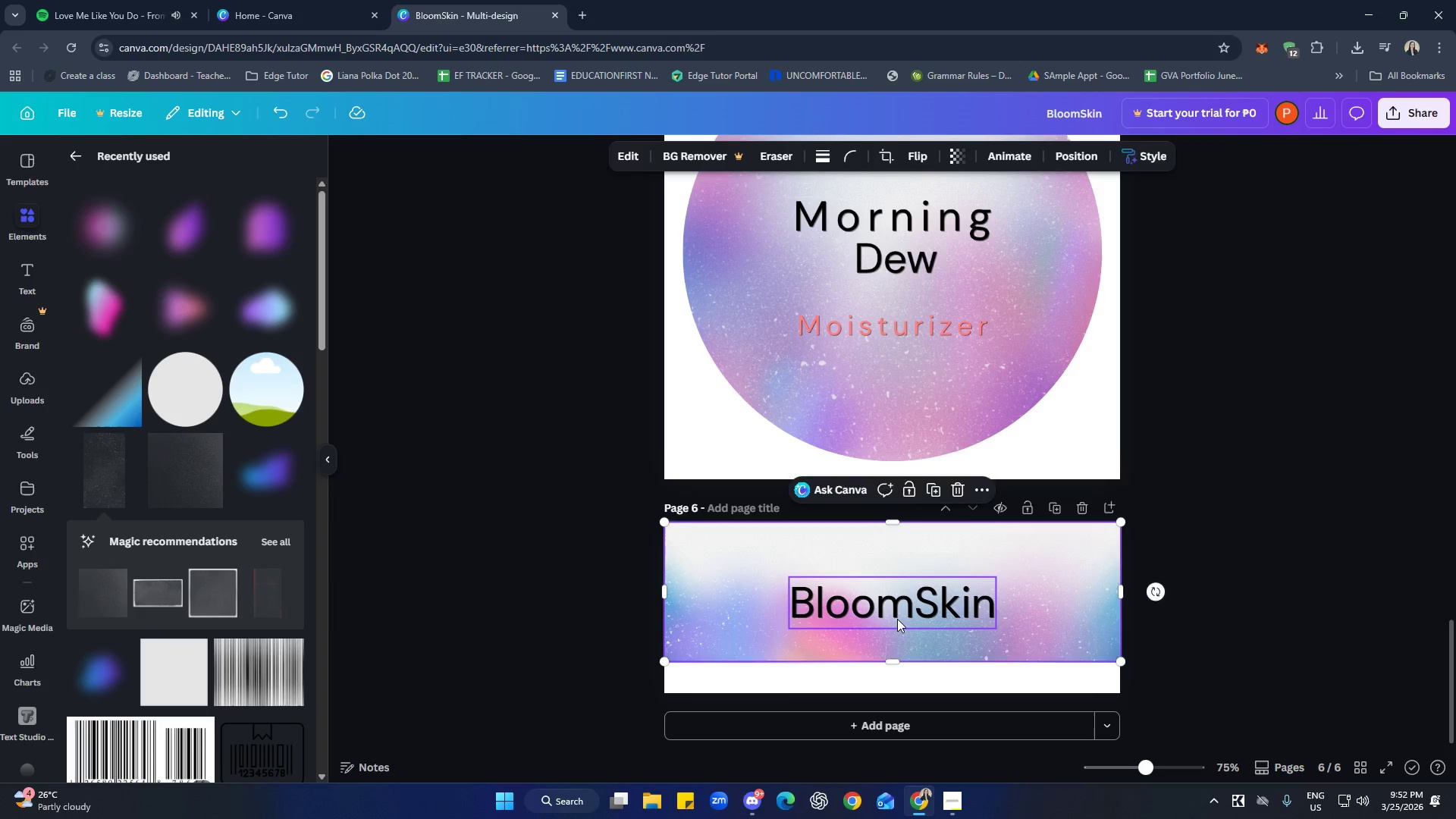 
left_click([897, 619])
 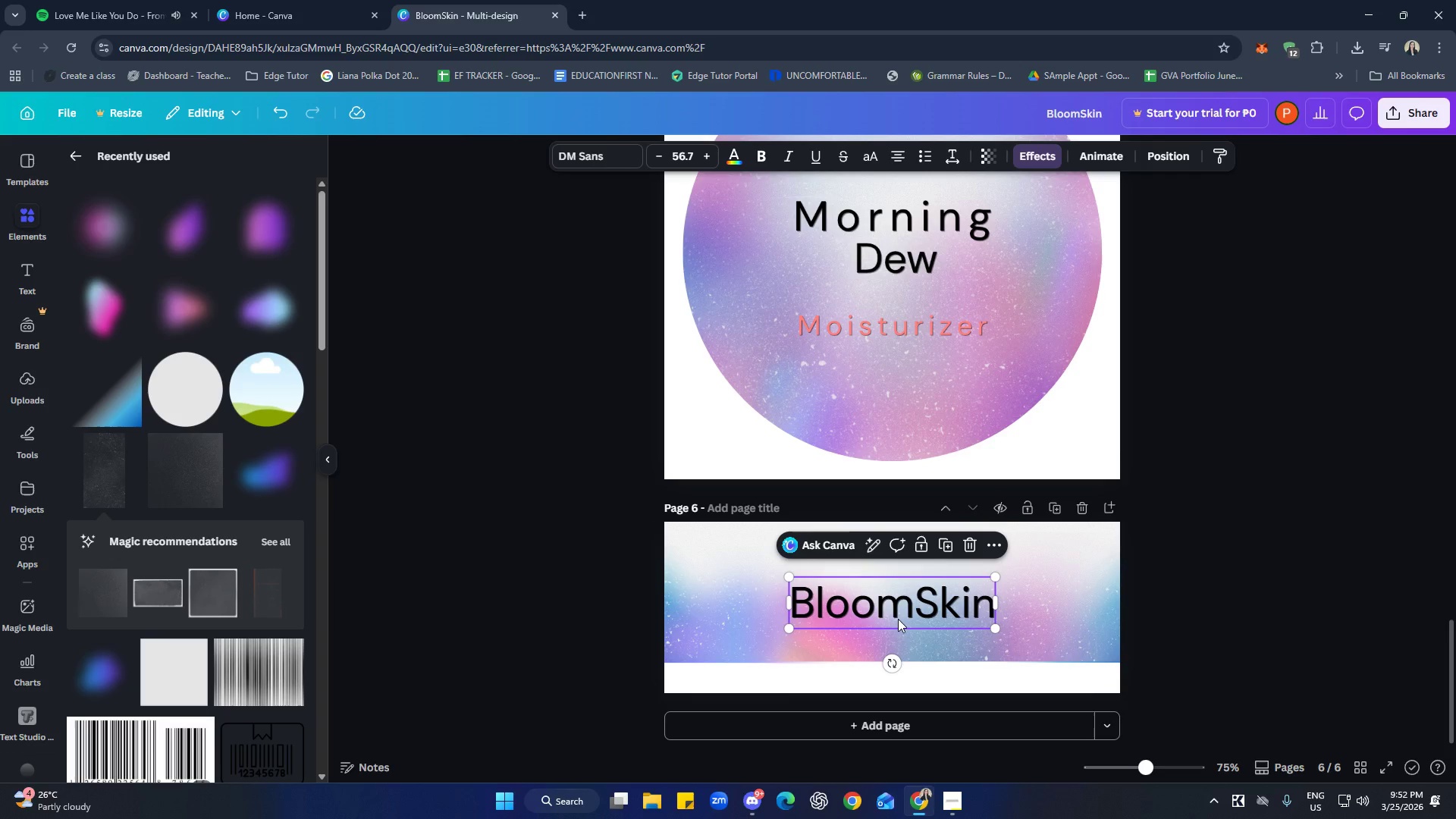 
right_click([898, 618])
 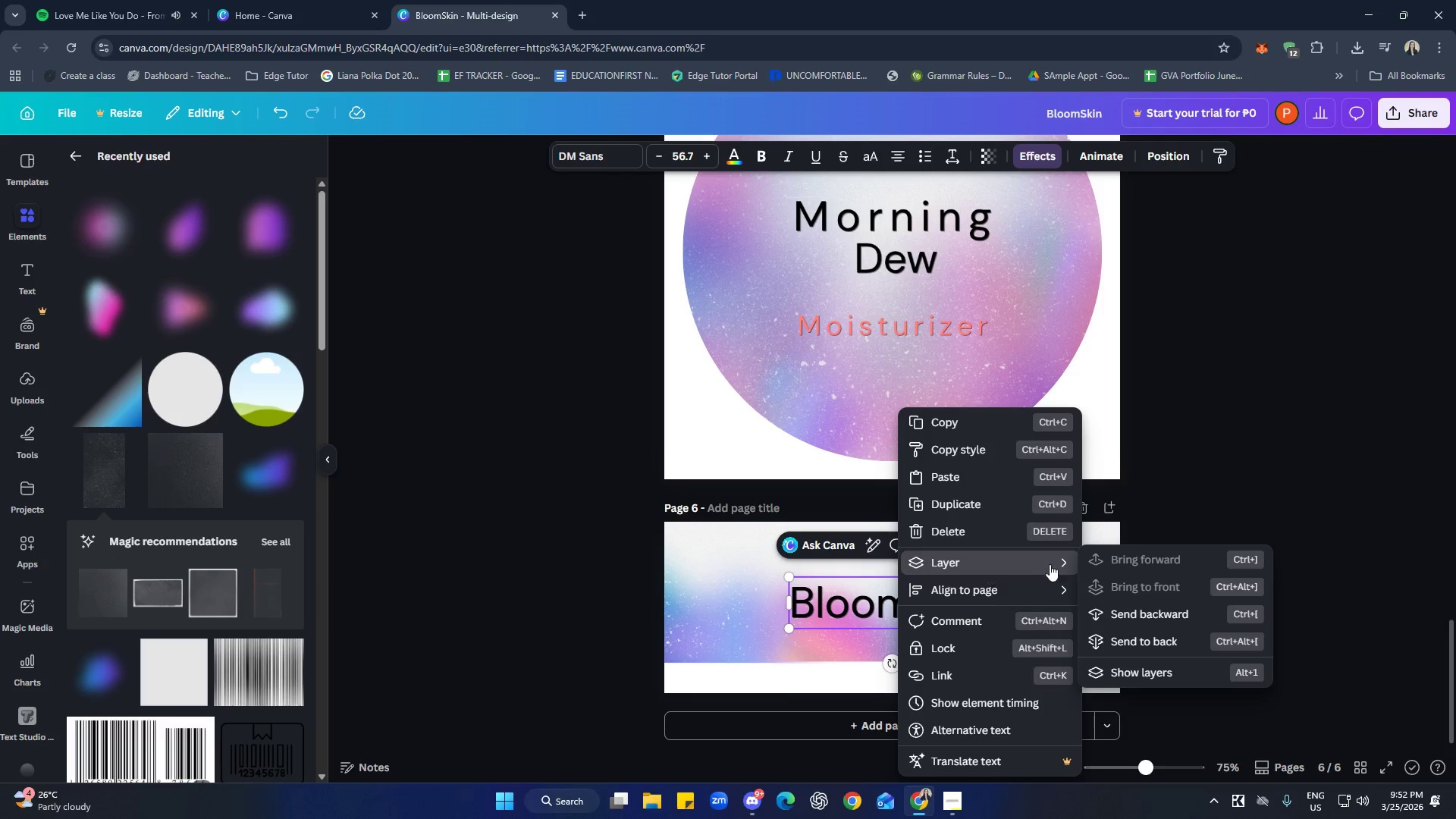 
left_click([1302, 509])
 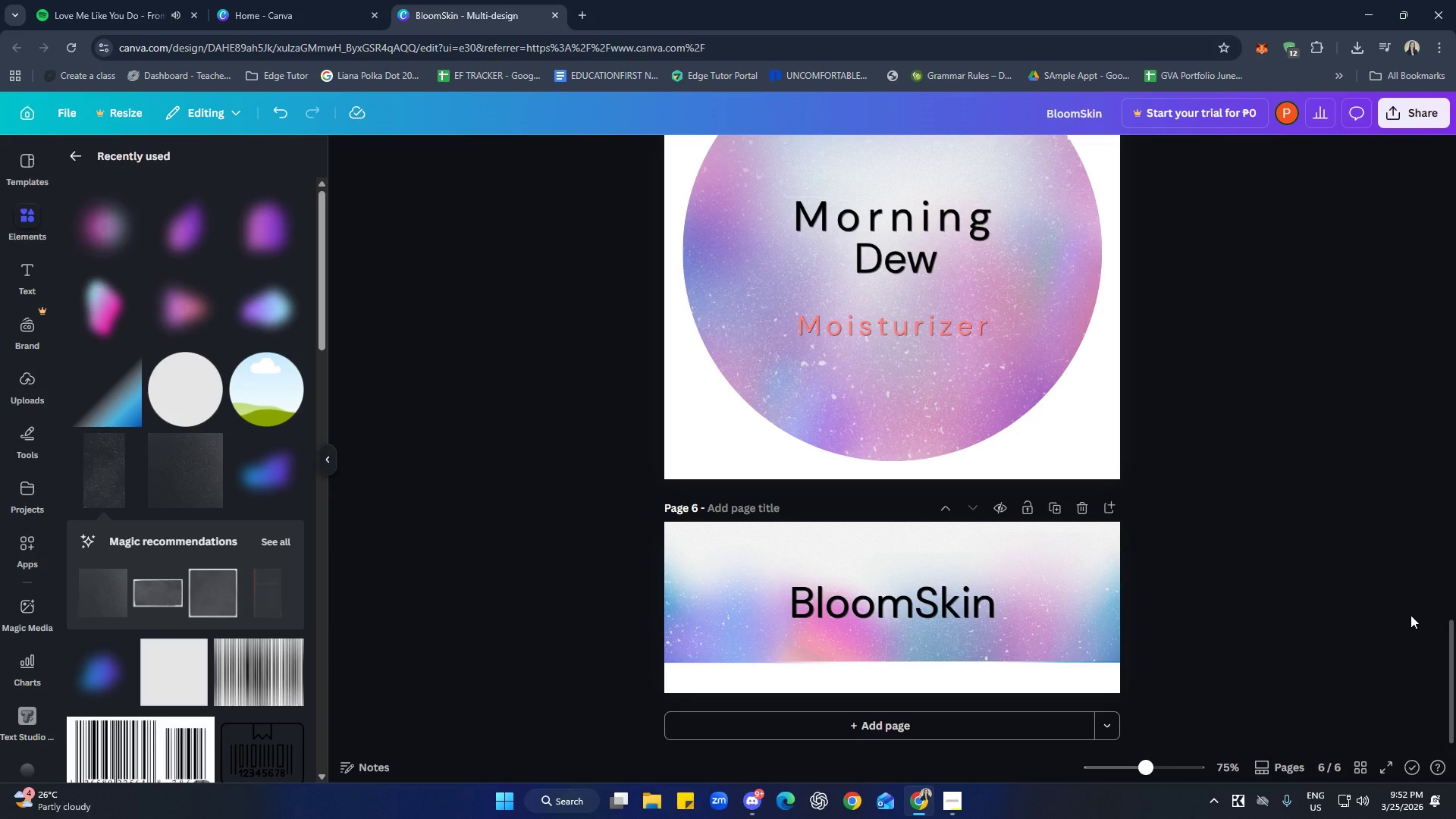 
left_click([1357, 604])
 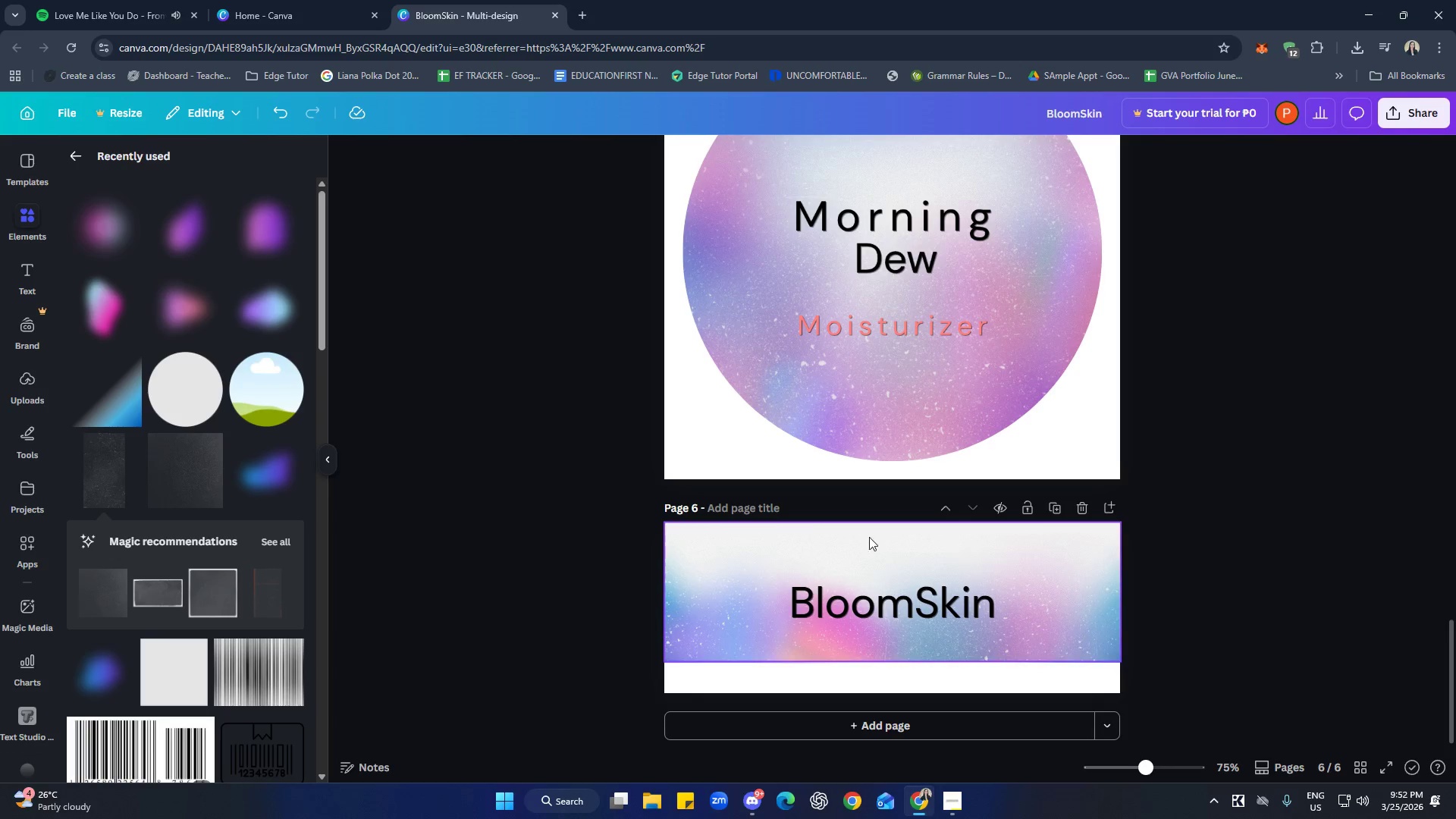 
left_click([767, 515])
 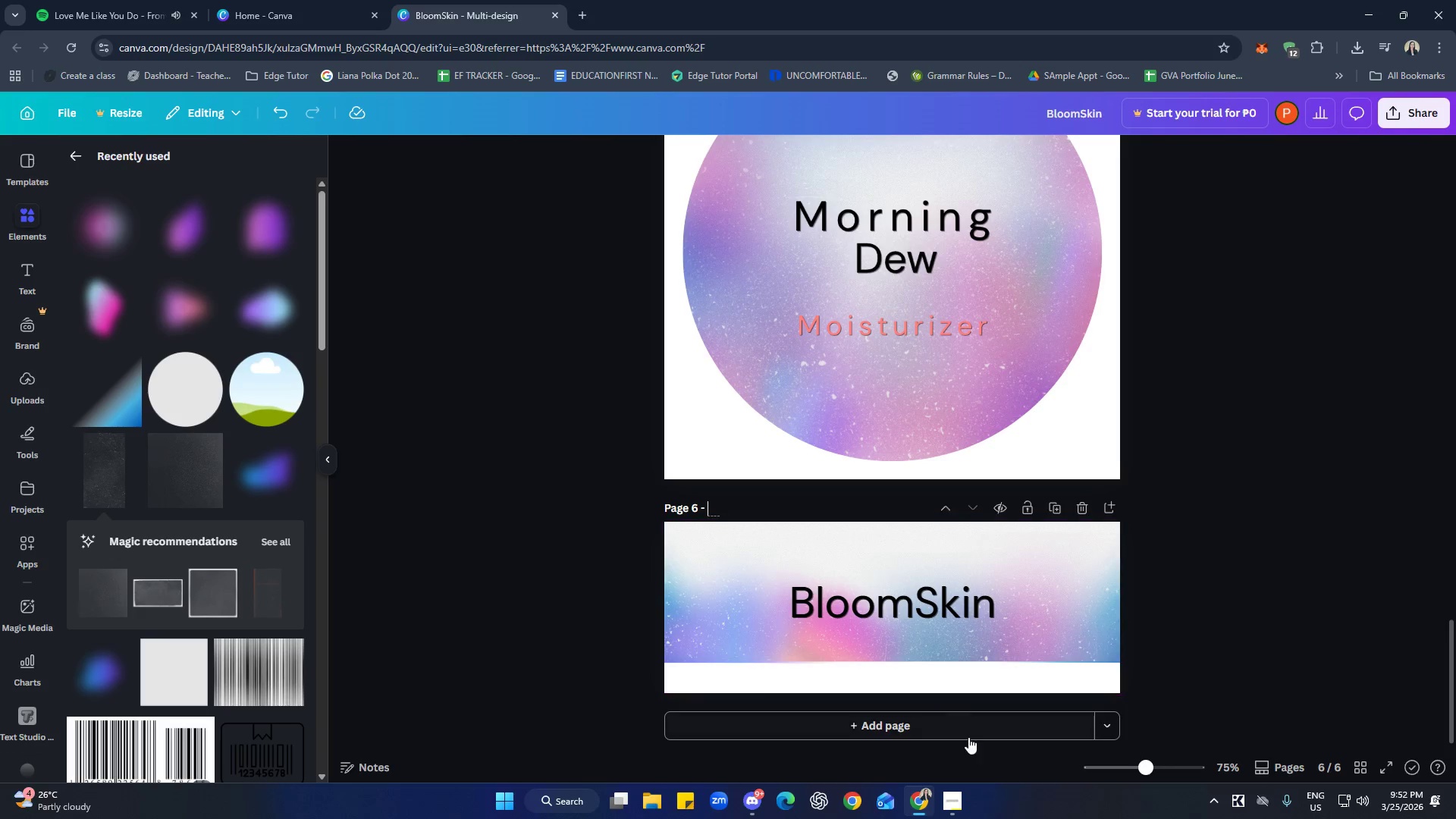 
left_click([956, 801])